 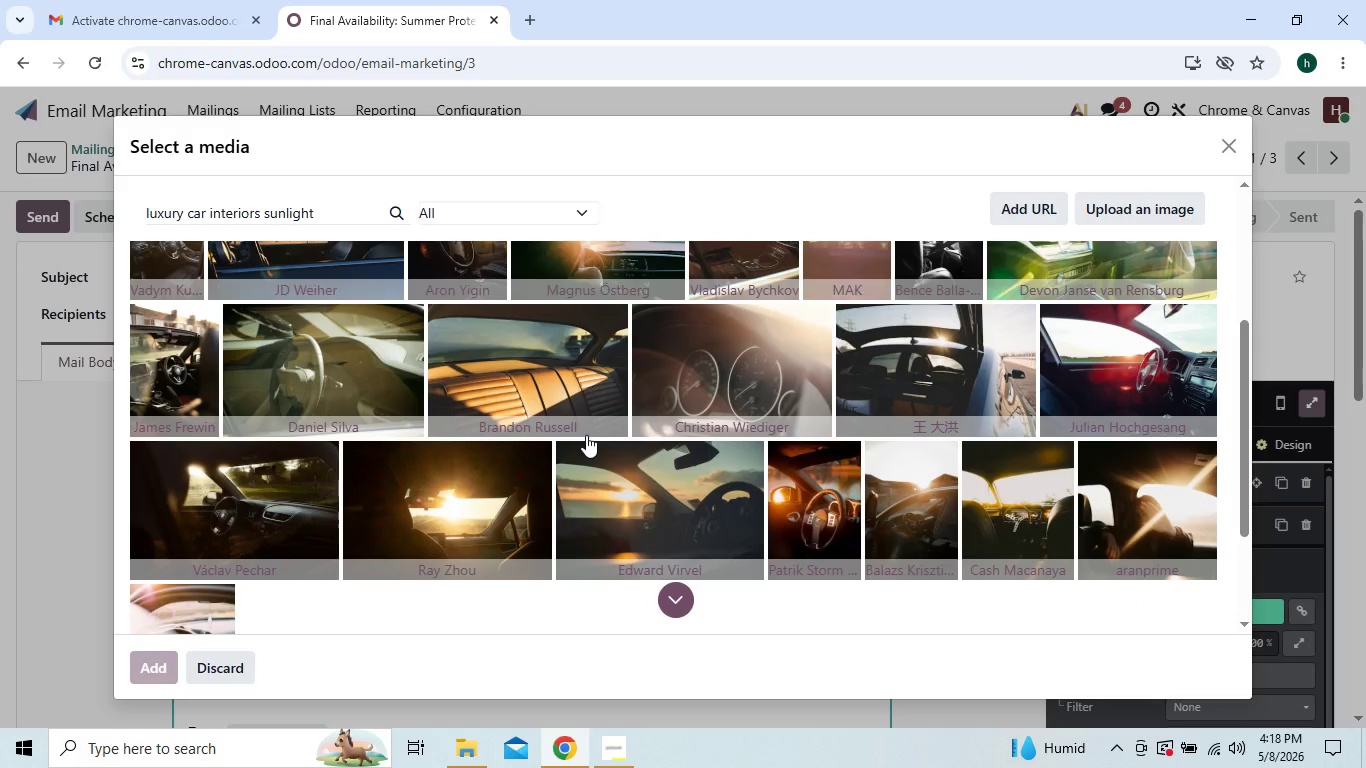 
left_click([350, 398])
 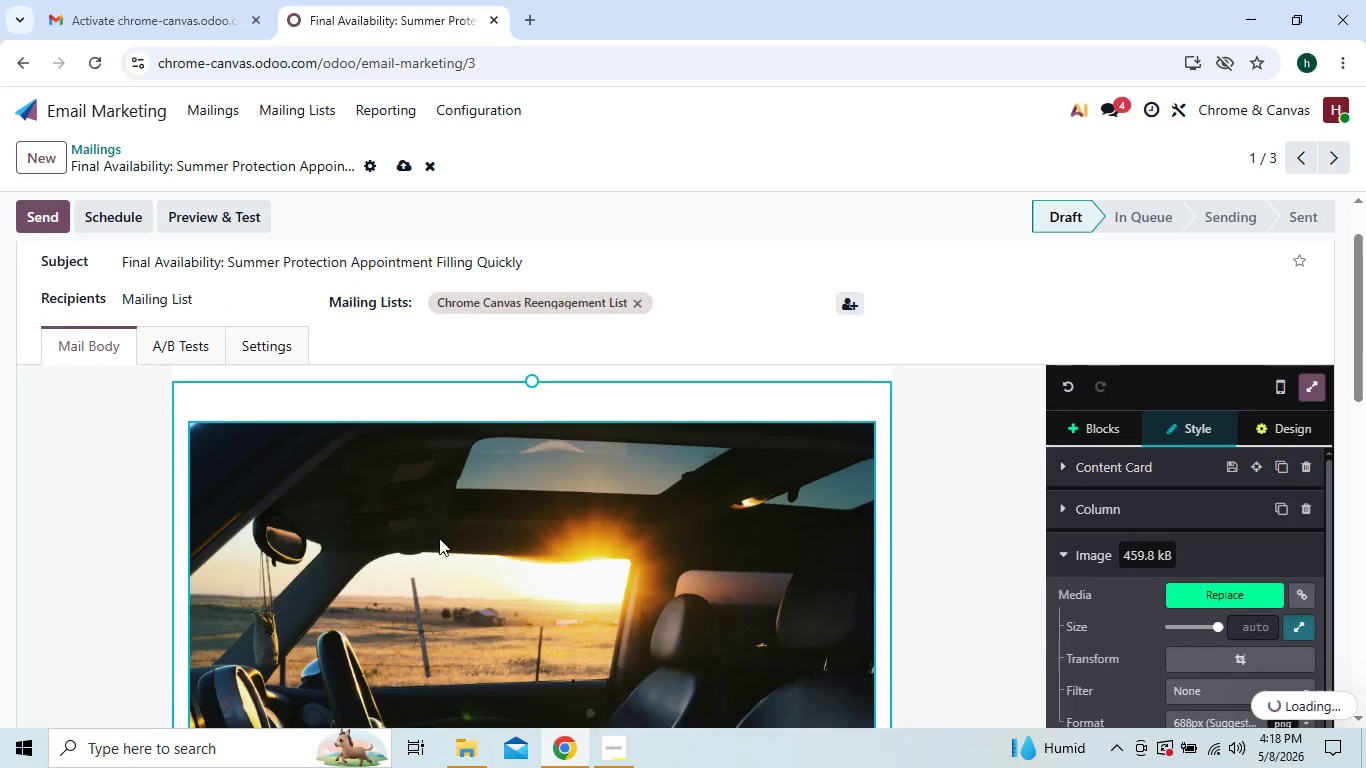 
wait(12.06)
 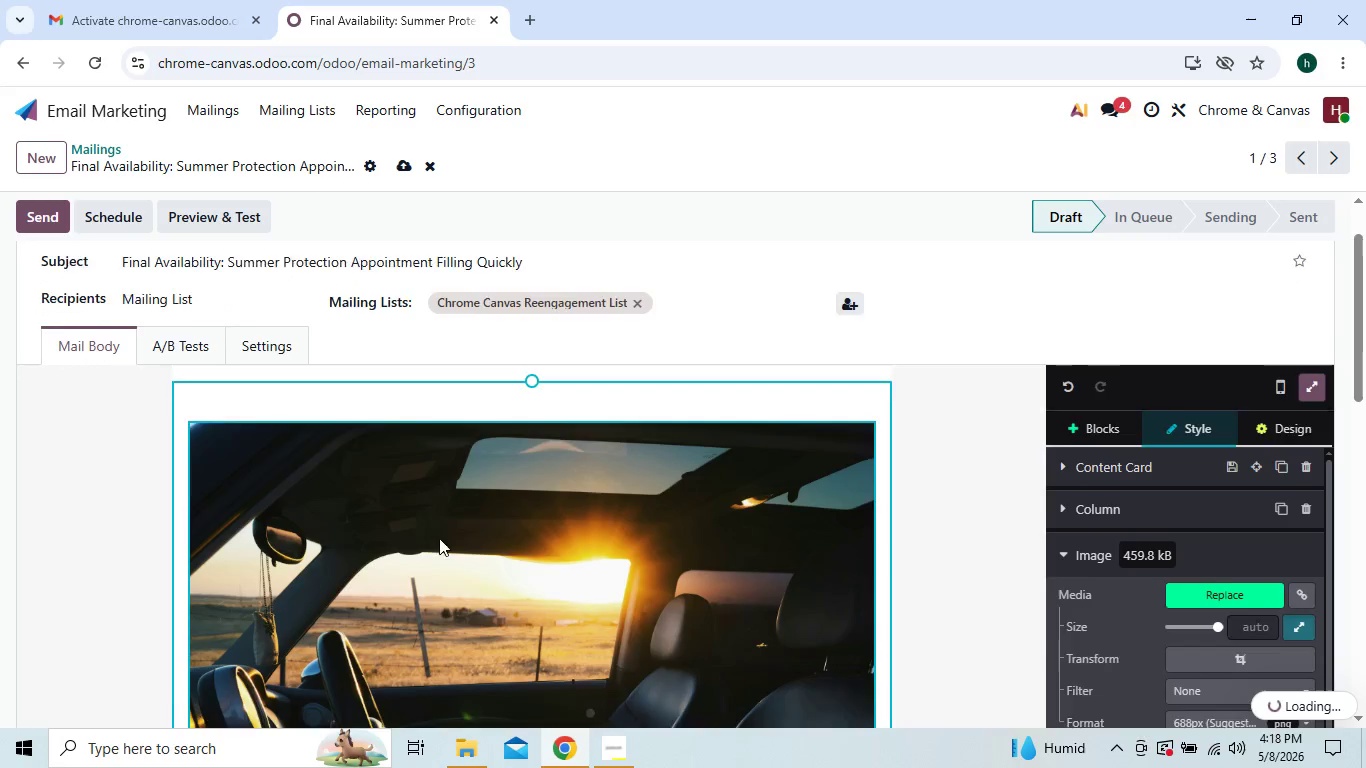 
left_click([1246, 533])
 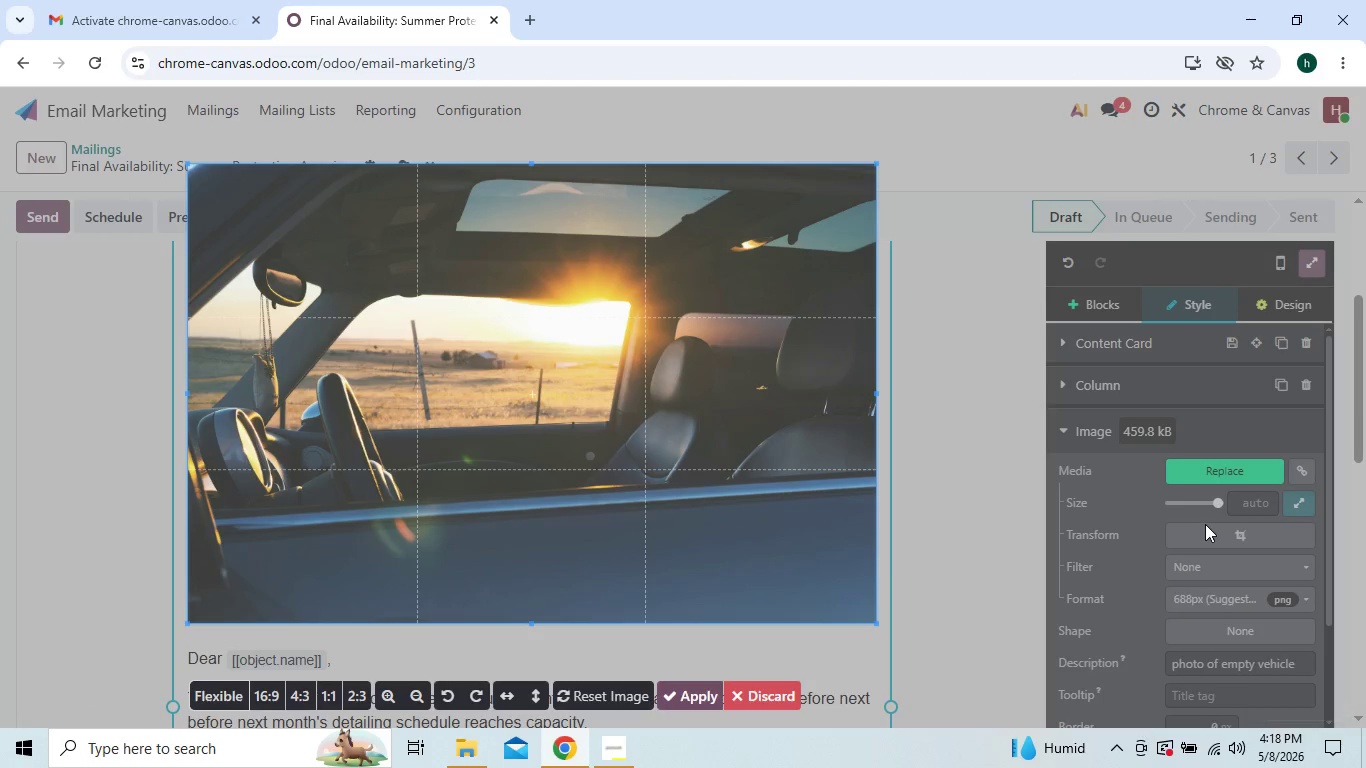 
wait(6.53)
 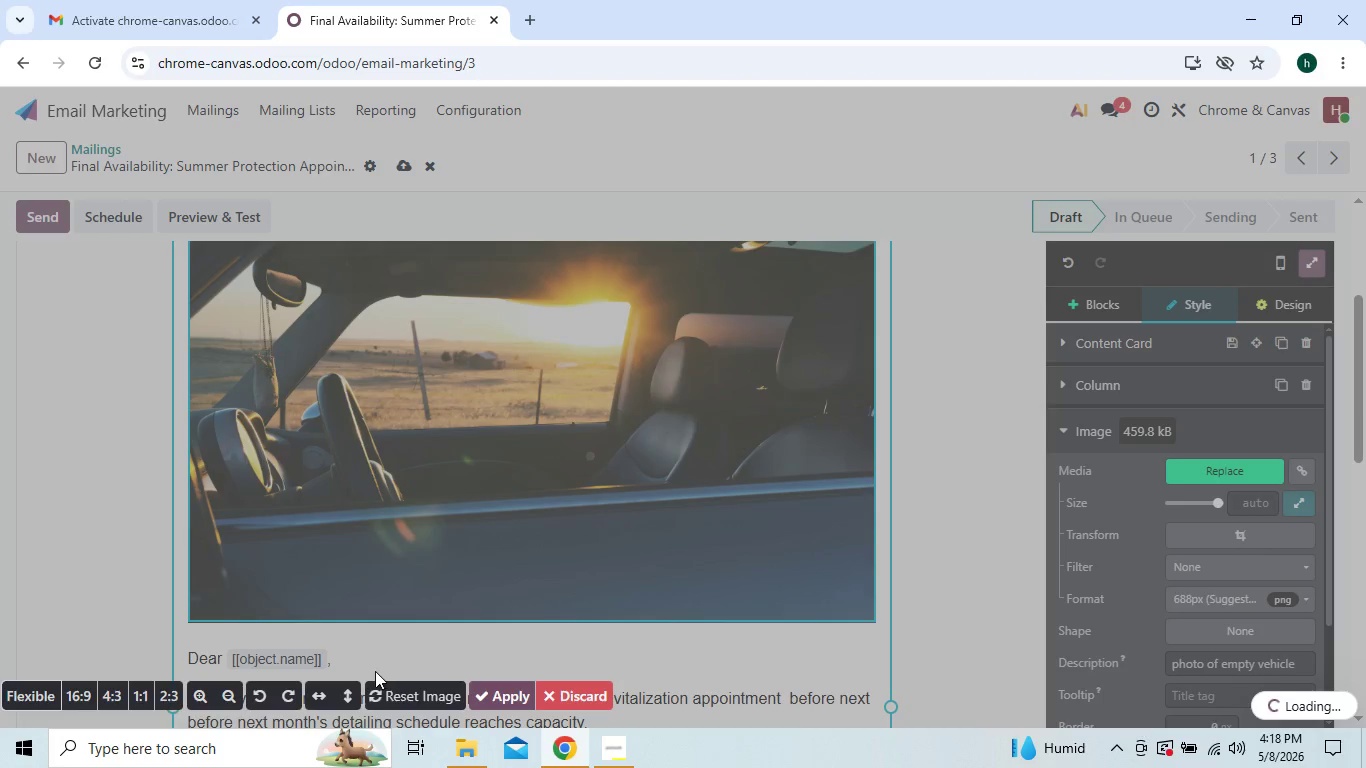 
left_click([260, 687])
 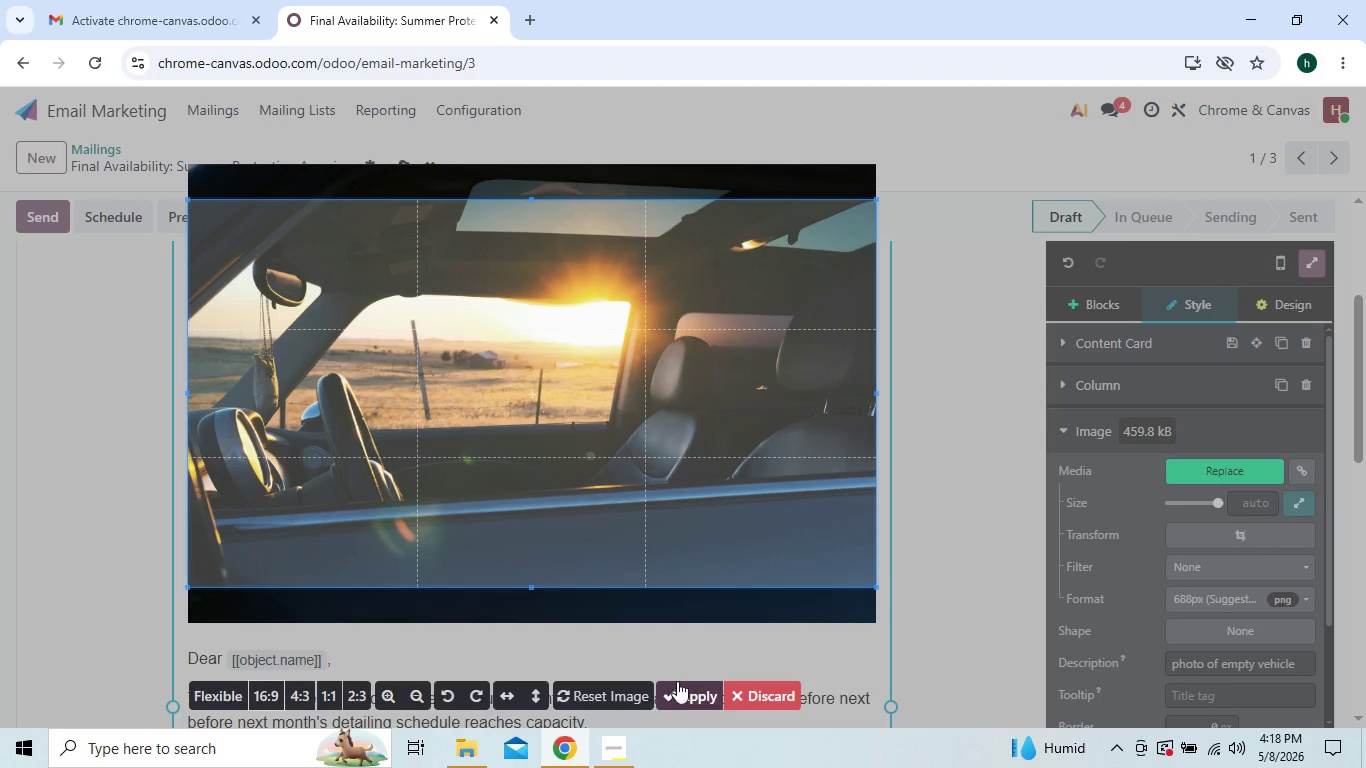 
left_click([682, 680])
 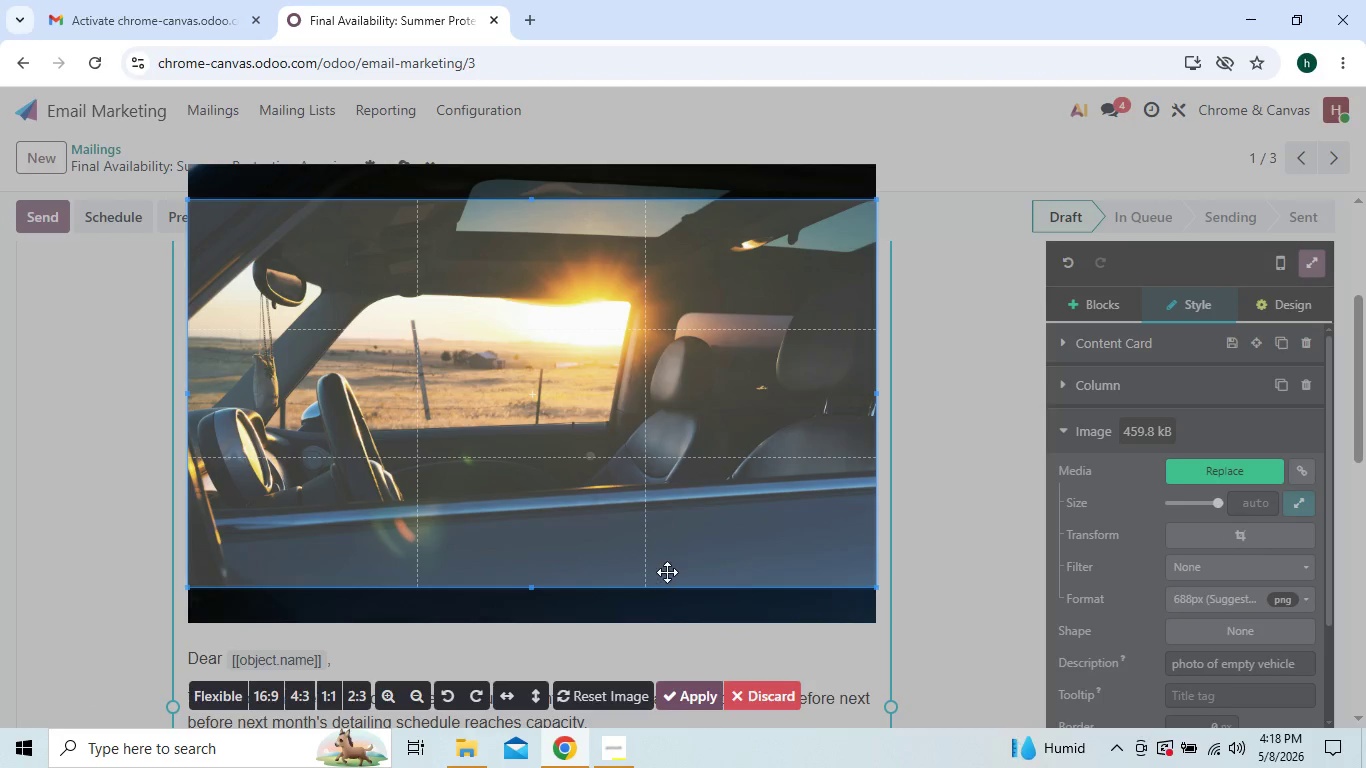 
left_click_drag(start_coordinate=[664, 522], to_coordinate=[657, 469])
 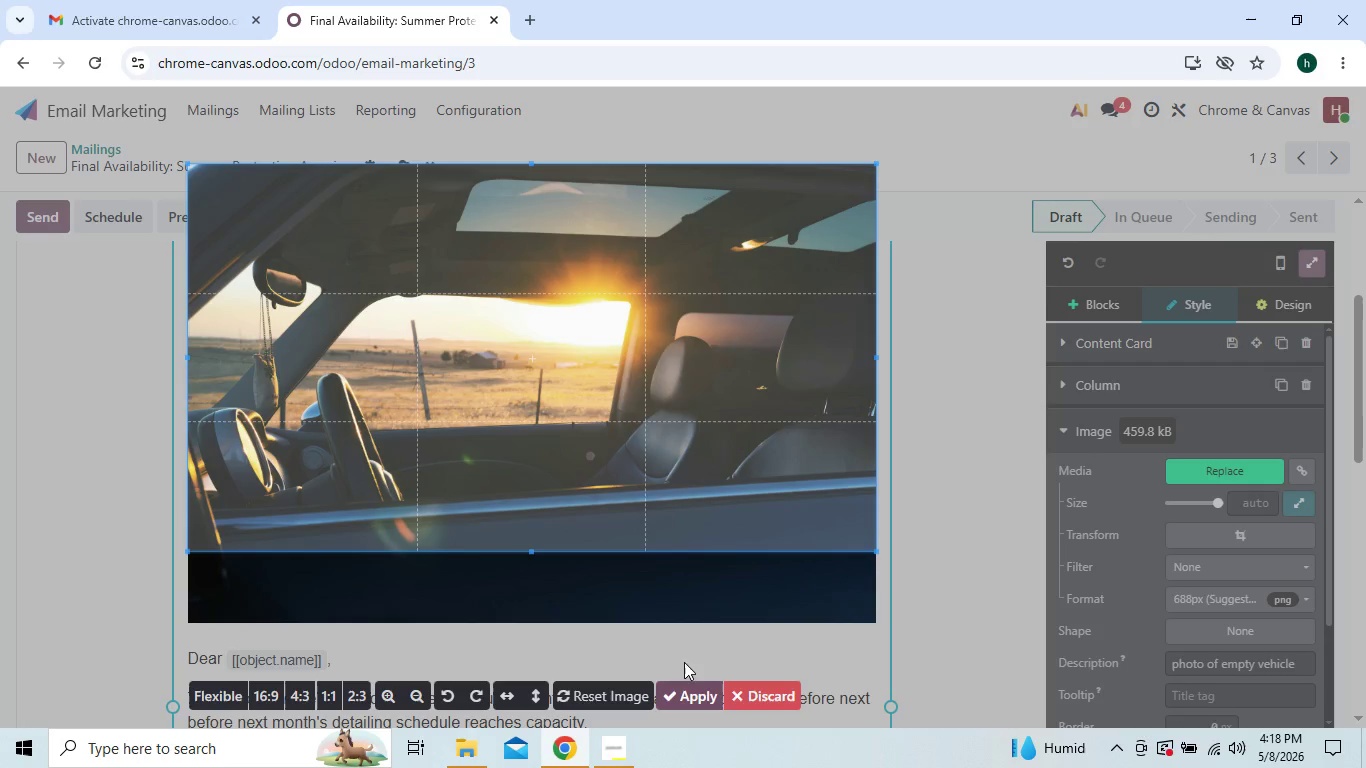 
left_click([689, 680])
 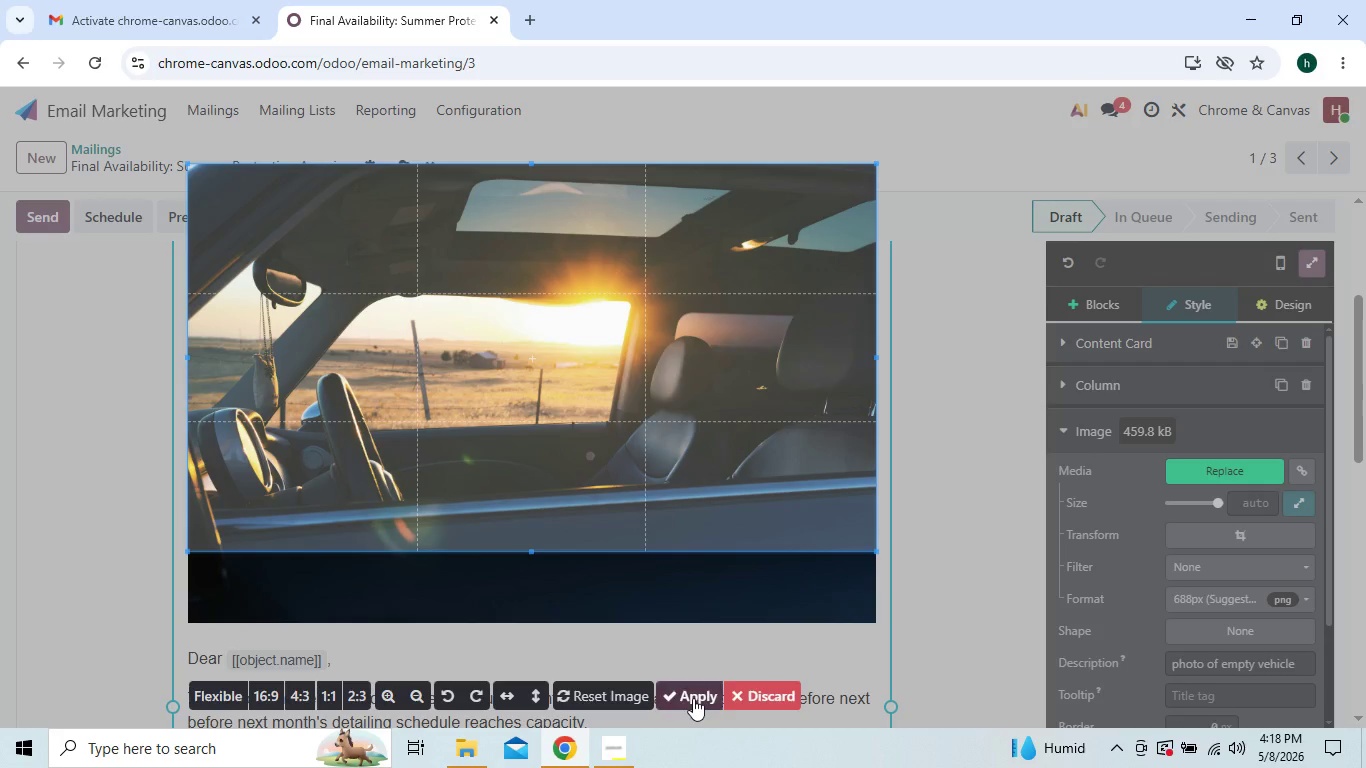 
left_click([693, 698])
 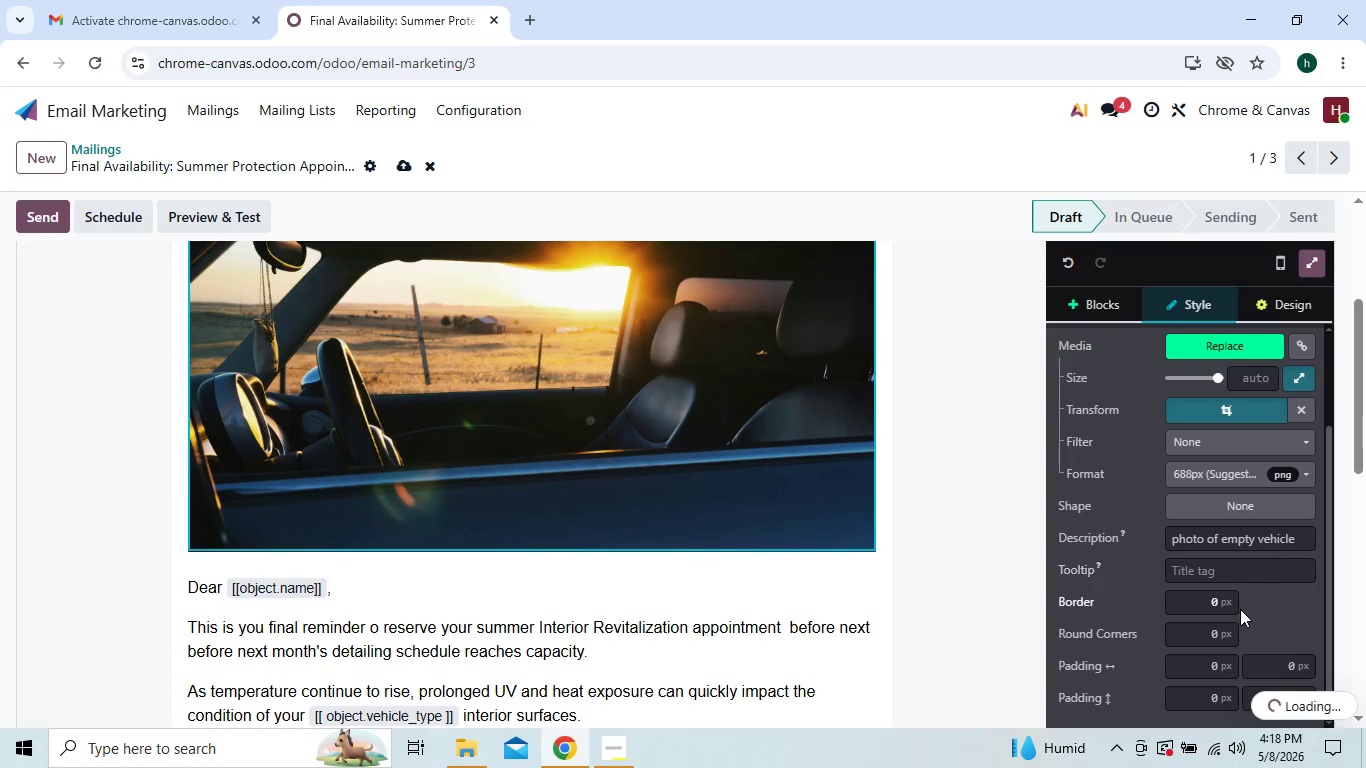 
left_click([1206, 627])
 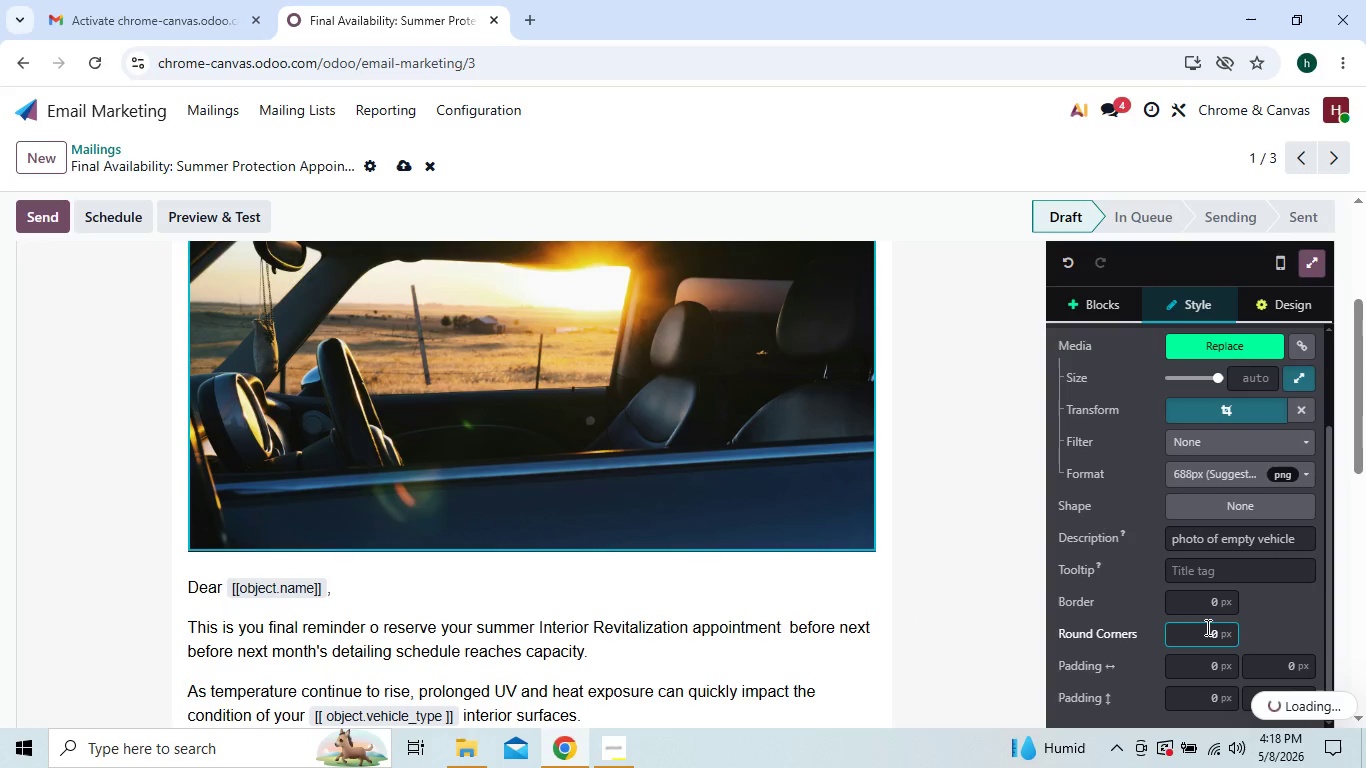 
key(3)
 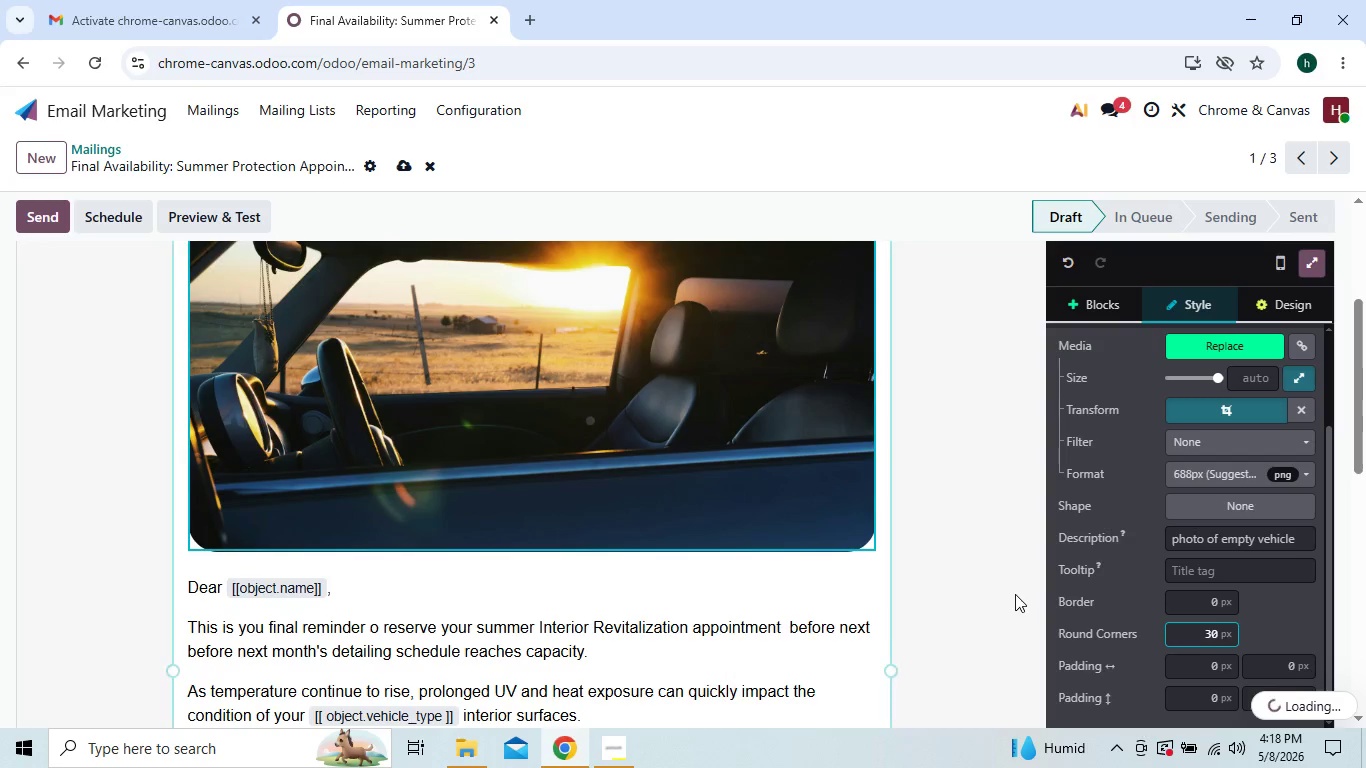 
left_click([1009, 589])
 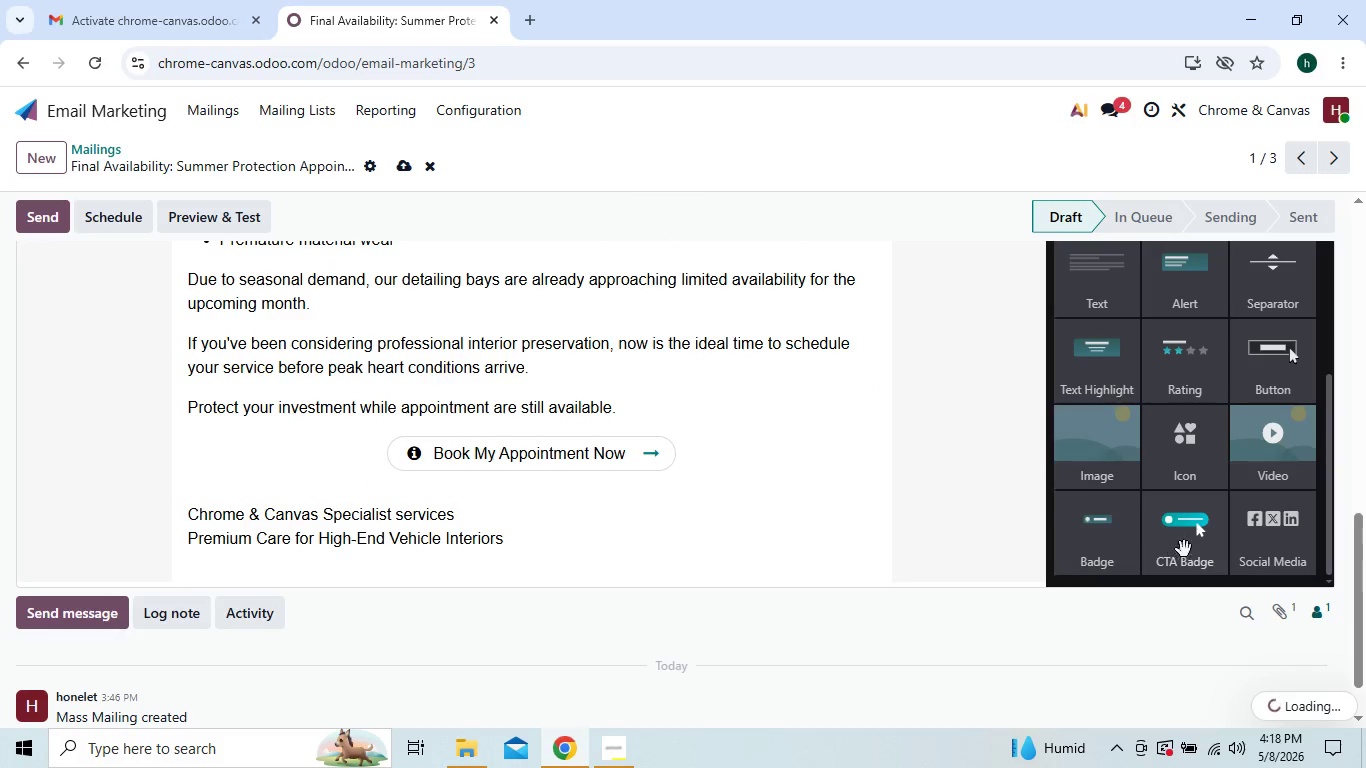 
wait(7.64)
 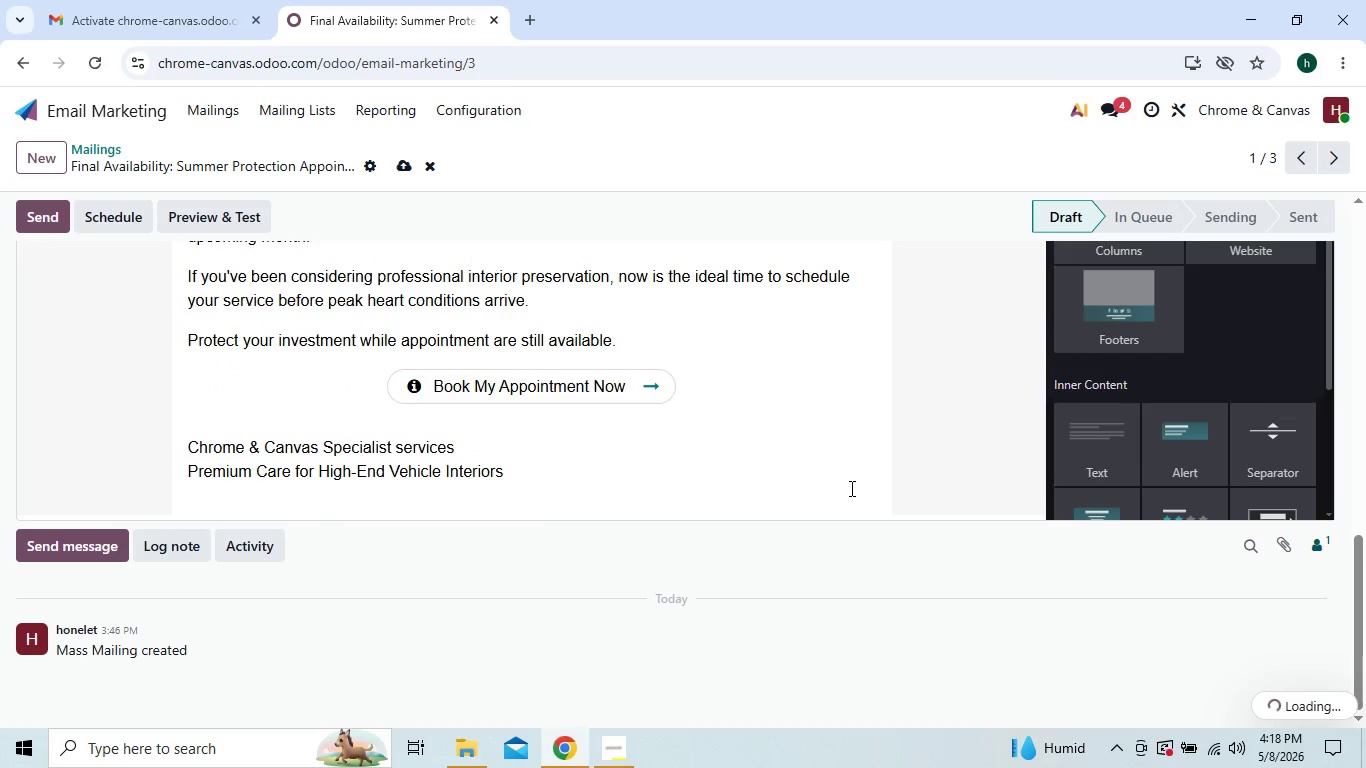 
left_click([1130, 515])
 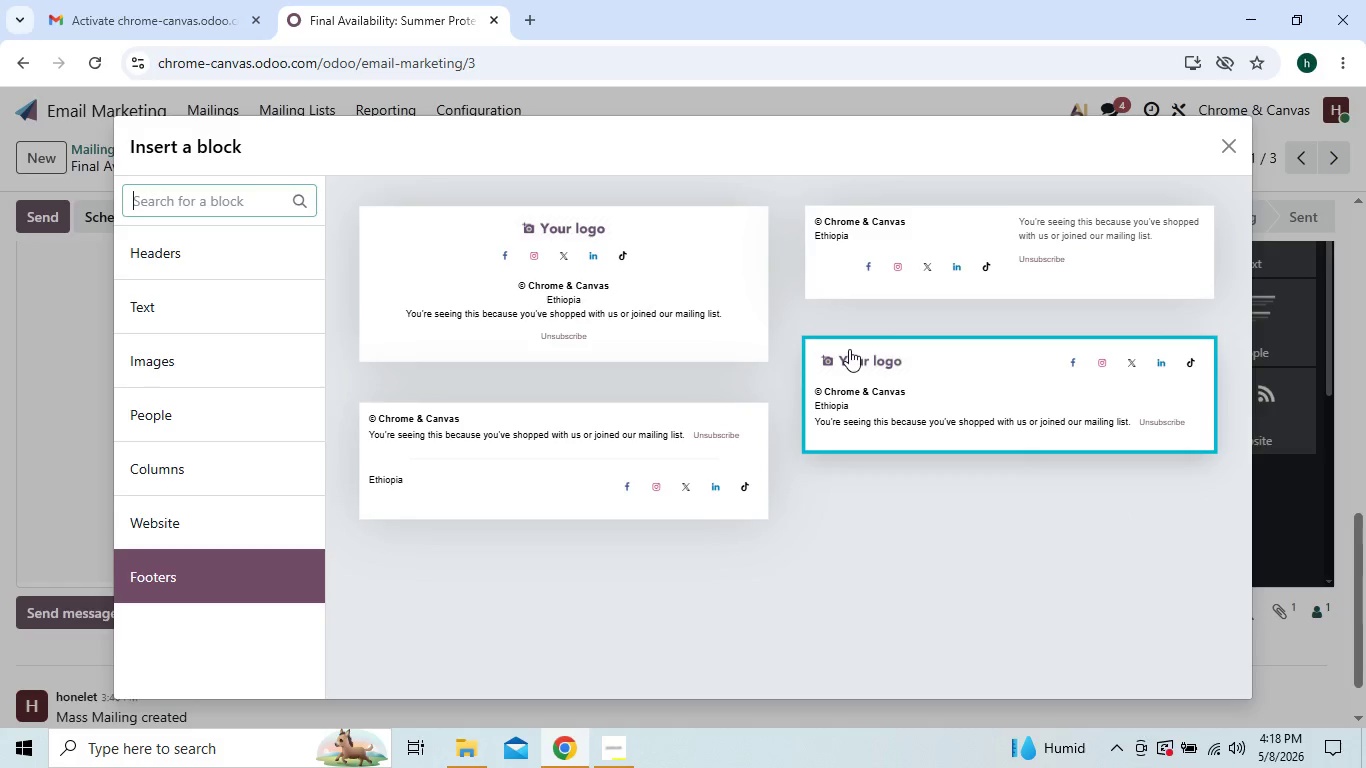 
left_click([929, 273])
 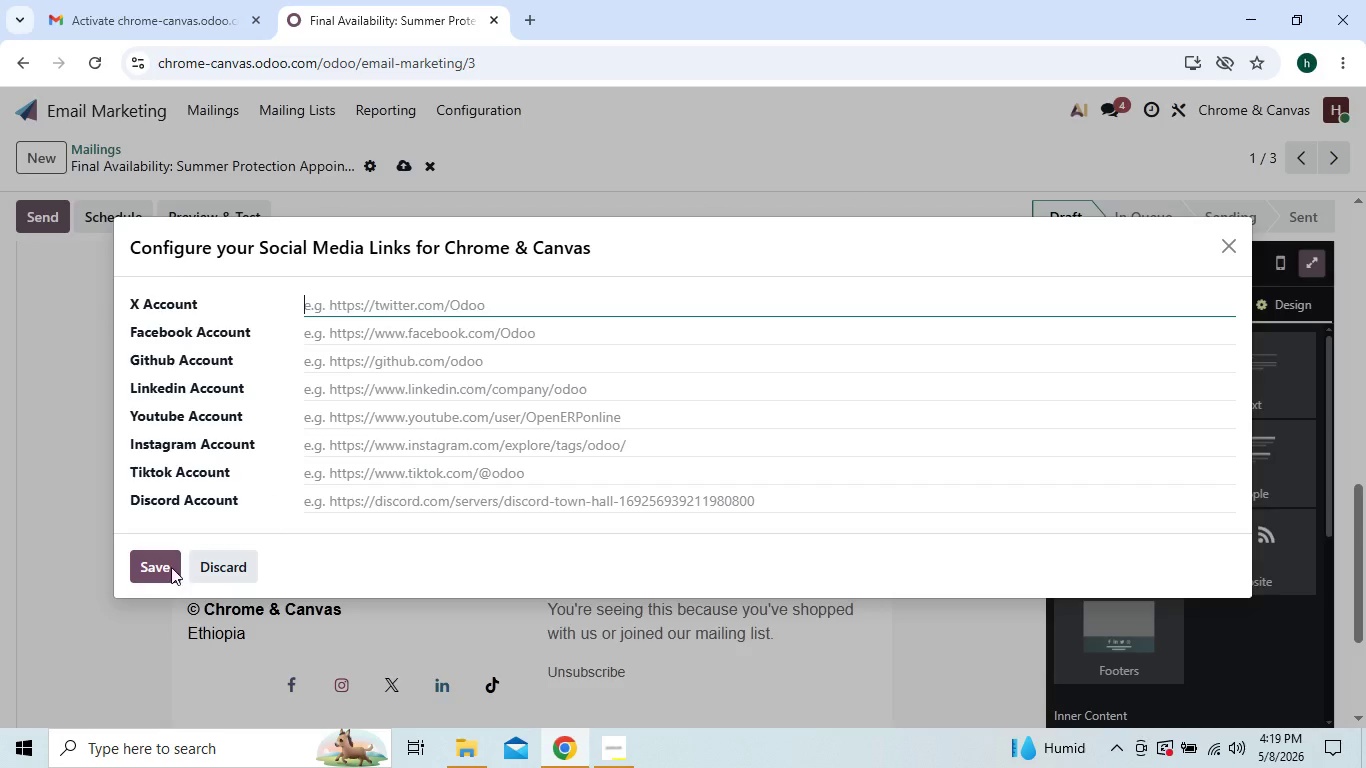 
left_click([146, 573])
 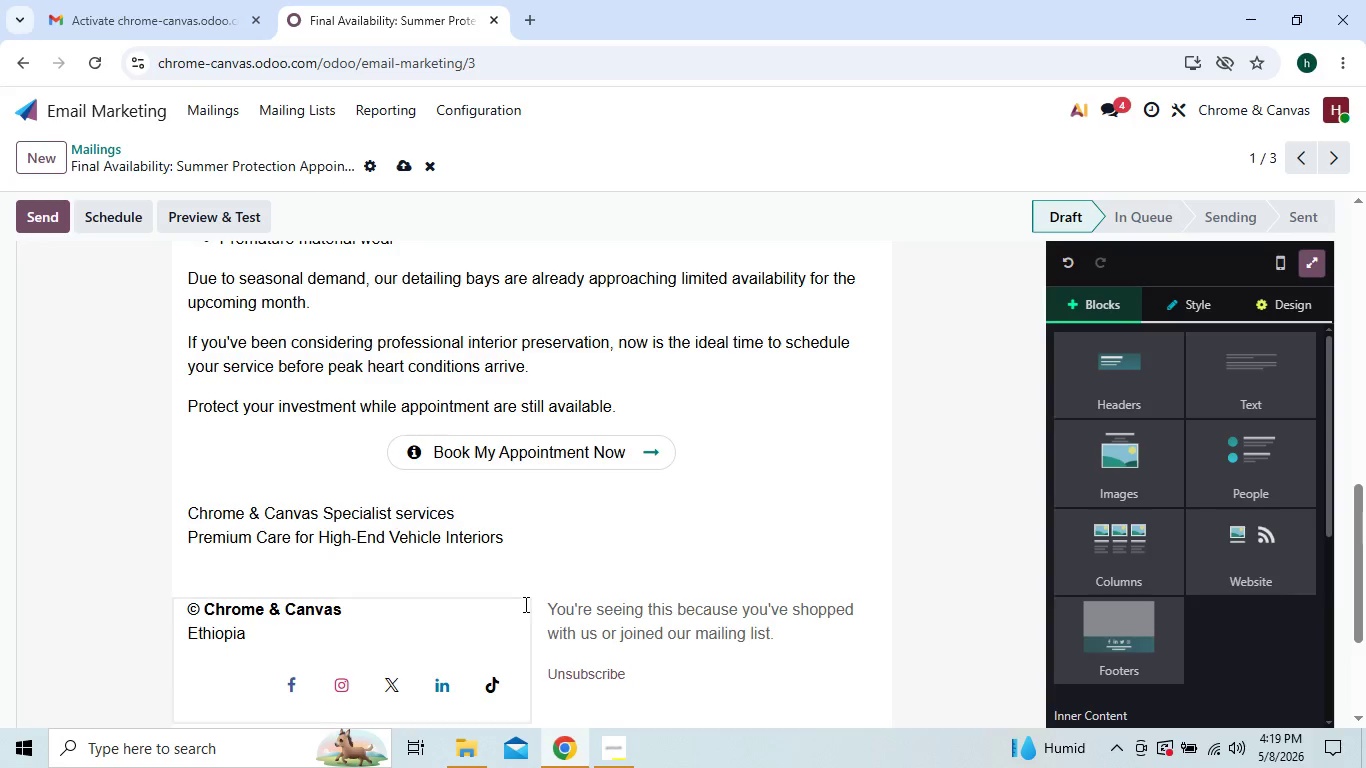 
left_click_drag(start_coordinate=[526, 536], to_coordinate=[187, 508])
 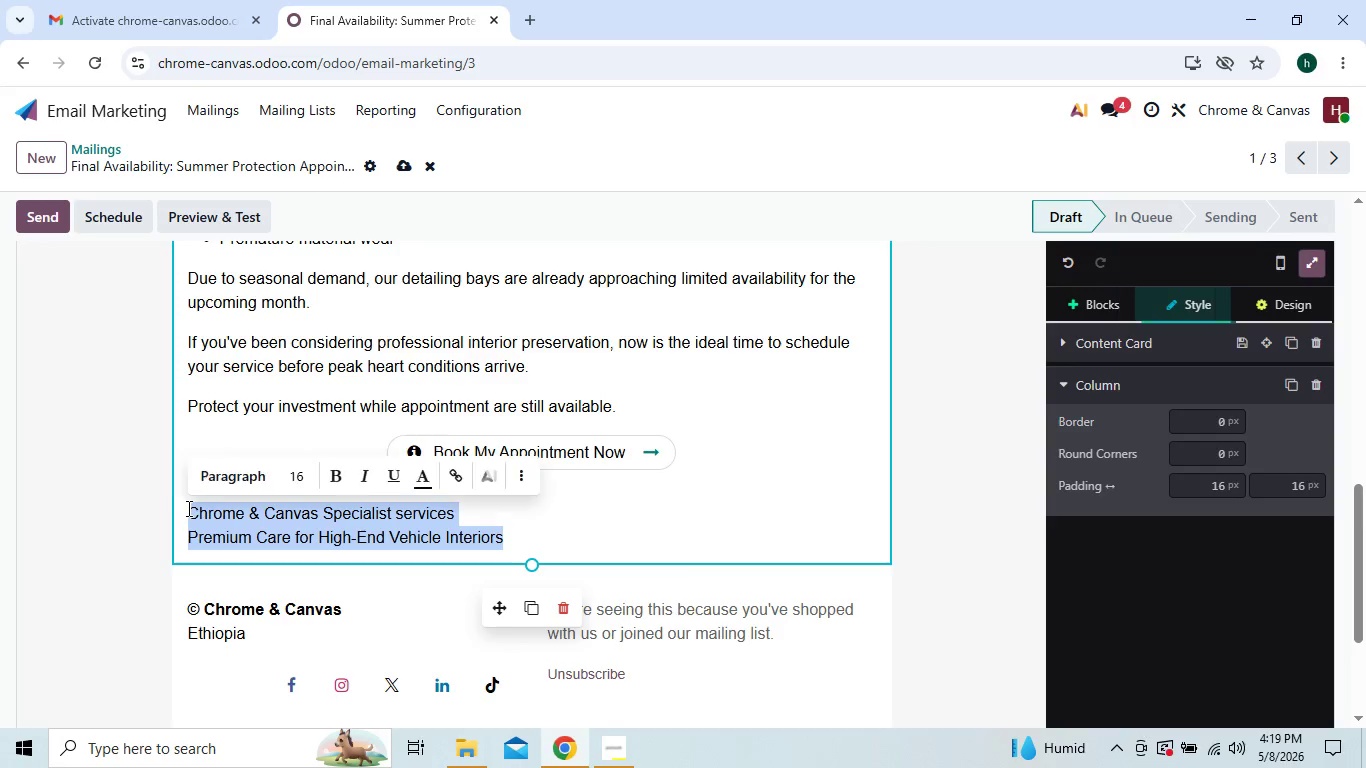 
key(Control+C)
 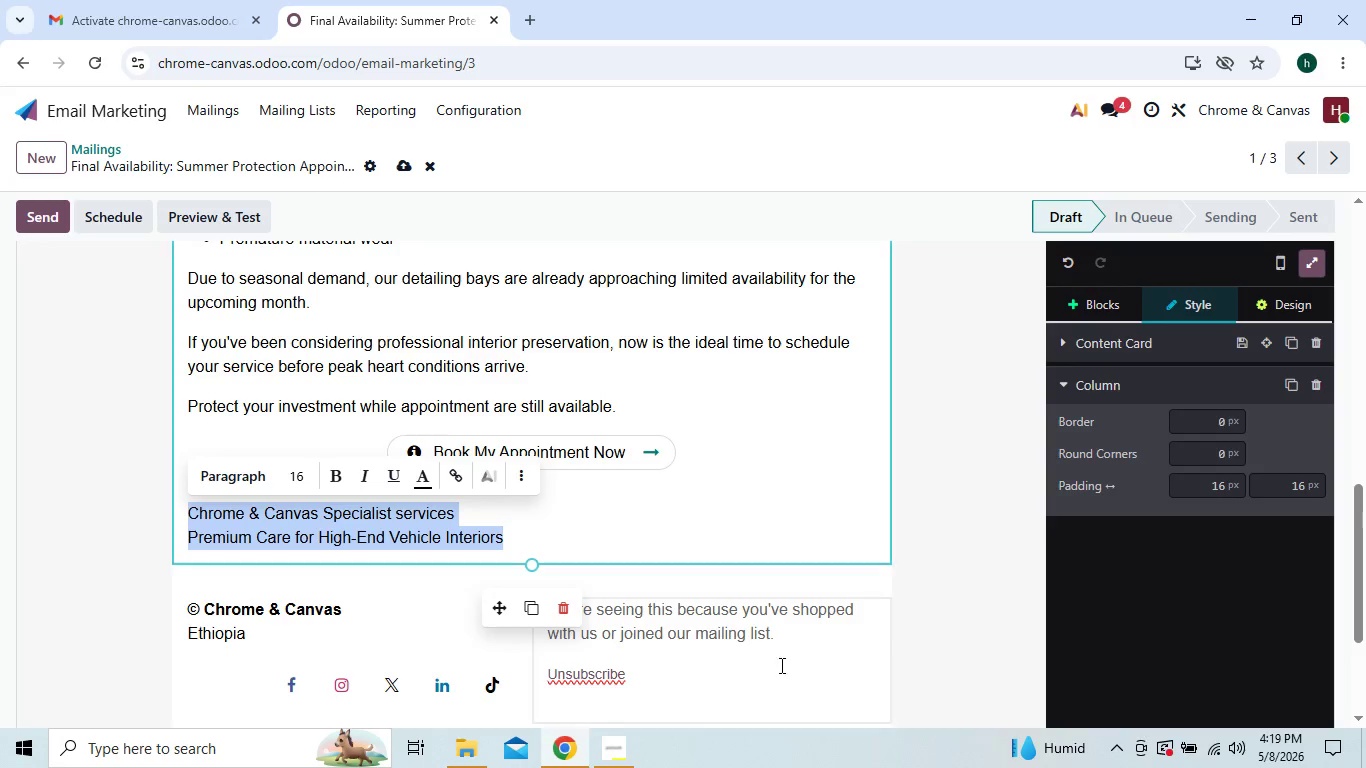 
left_click([806, 637])
 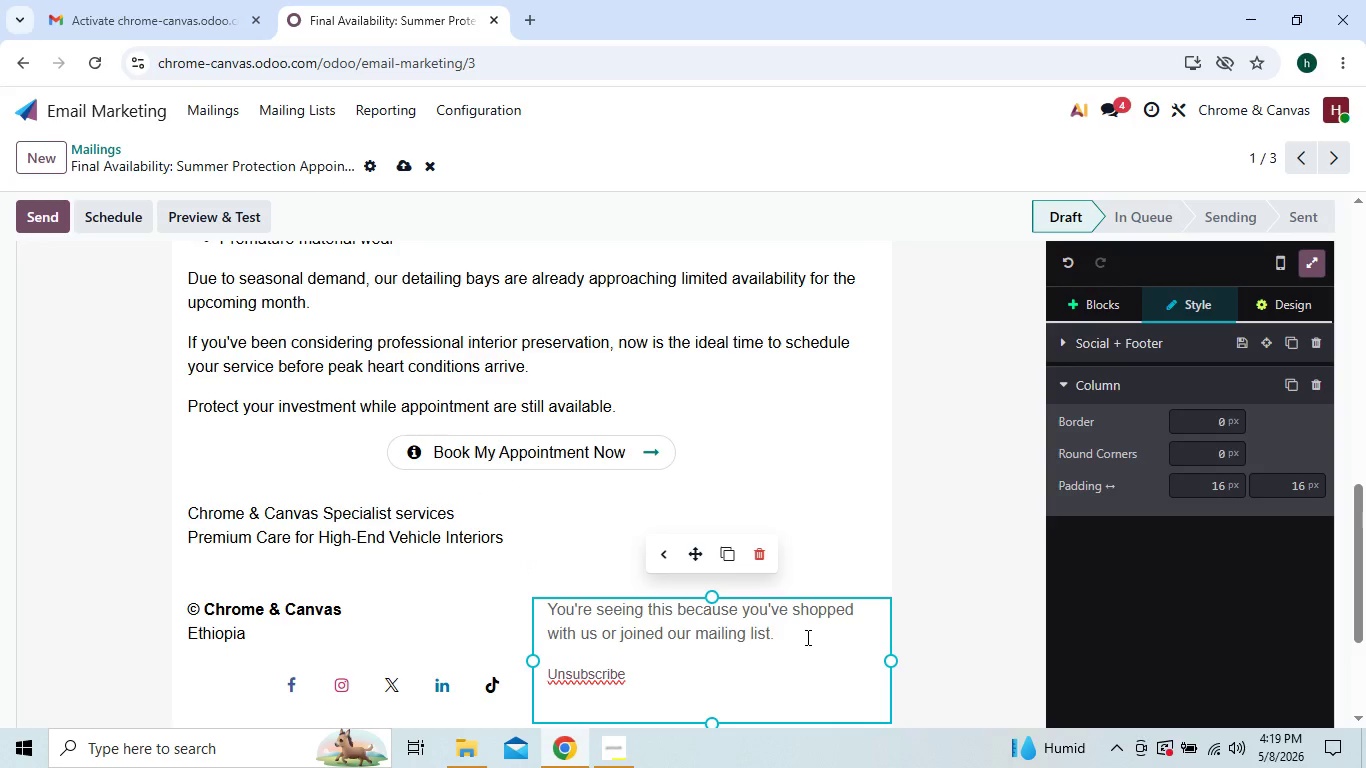 
hold_key(key=Backspace, duration=1.5)
 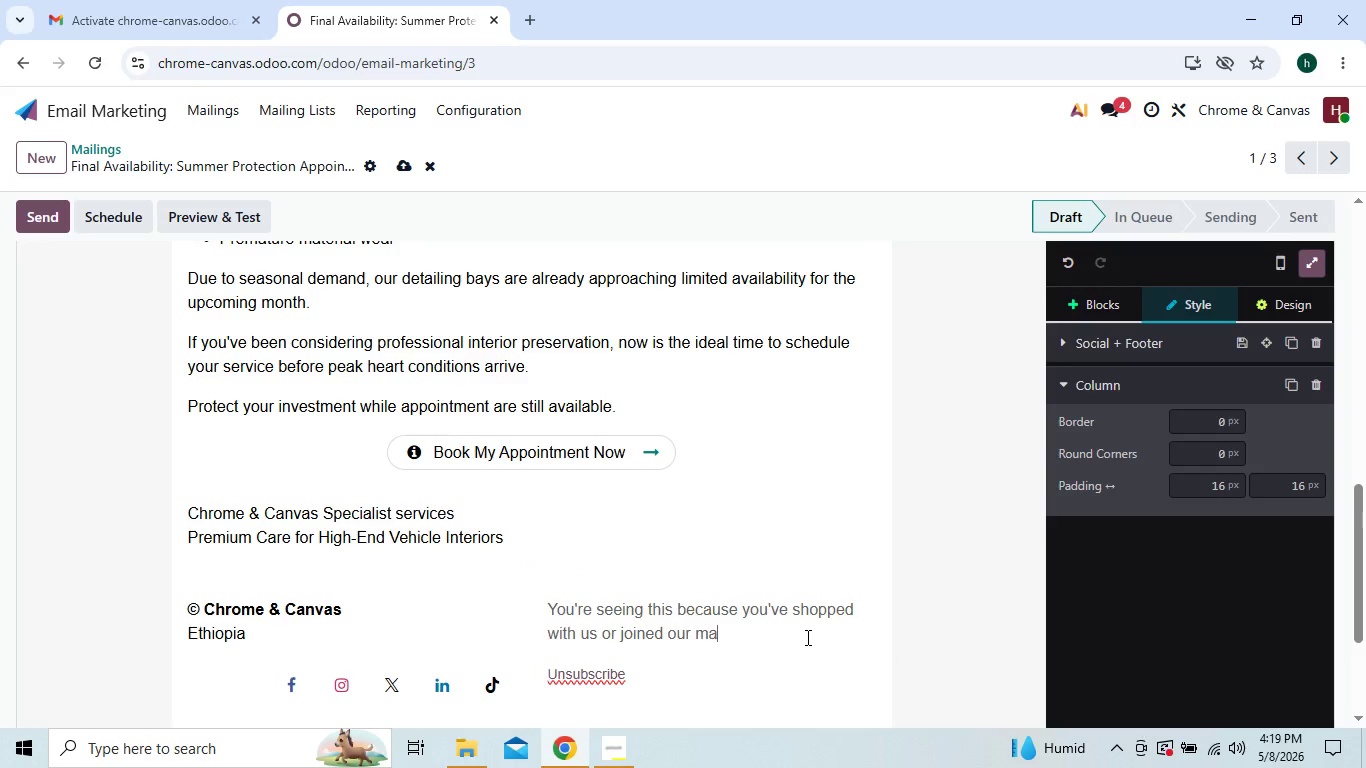 
key(Backspace)
 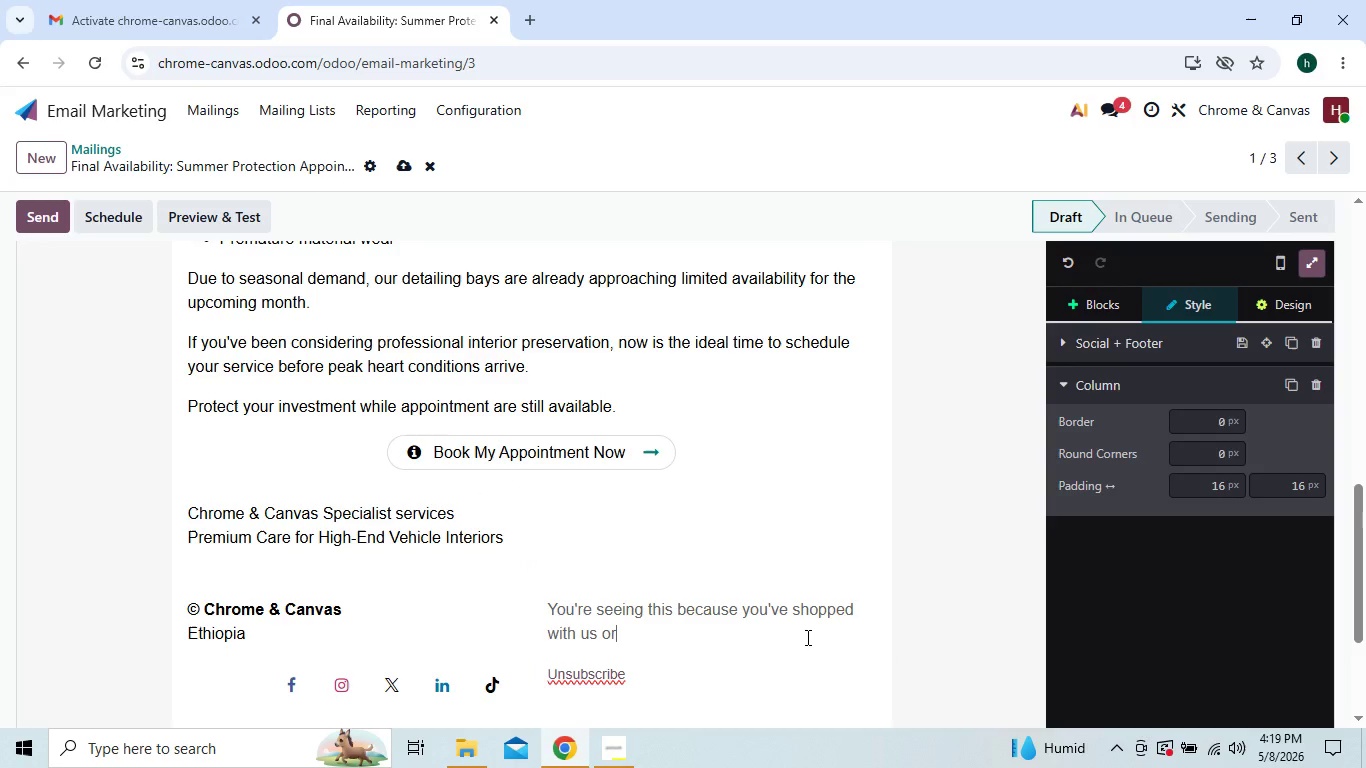 
key(Backspace)
 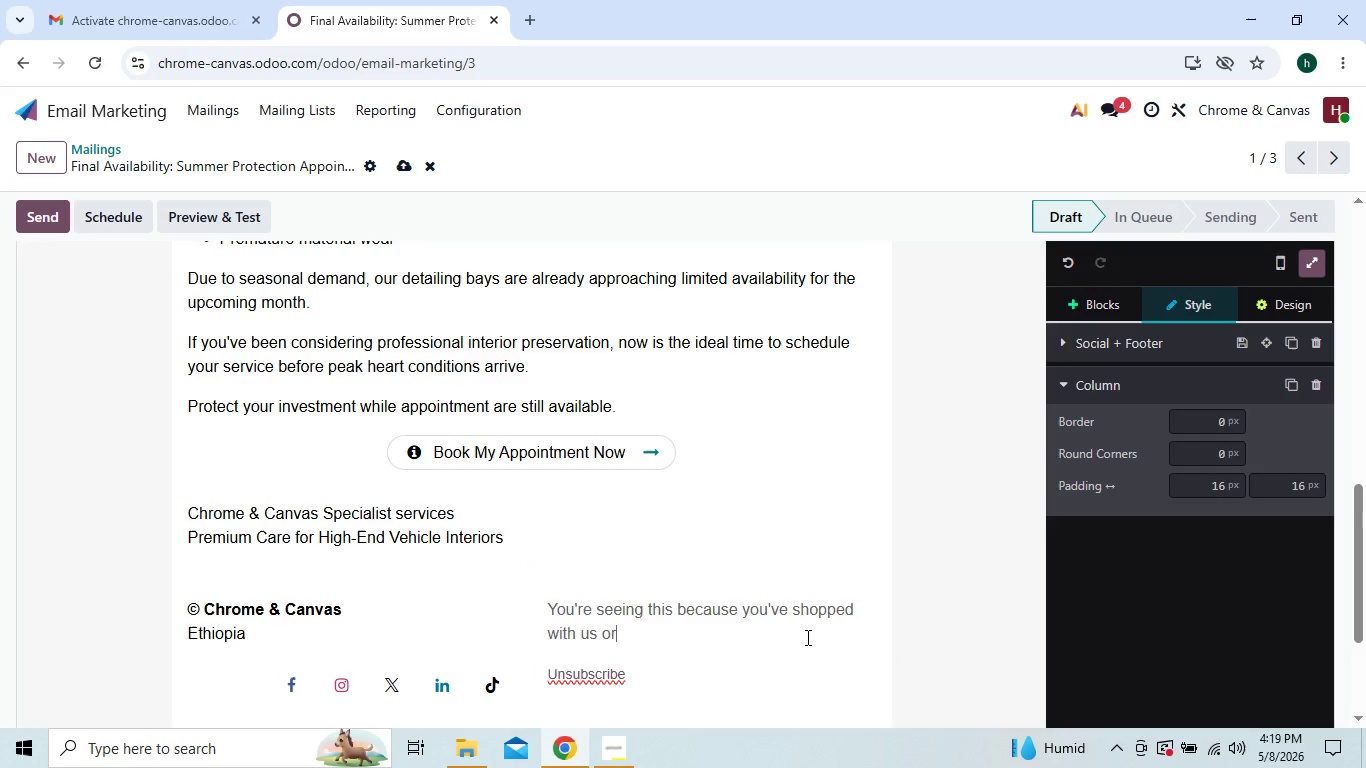 
key(Backspace)
 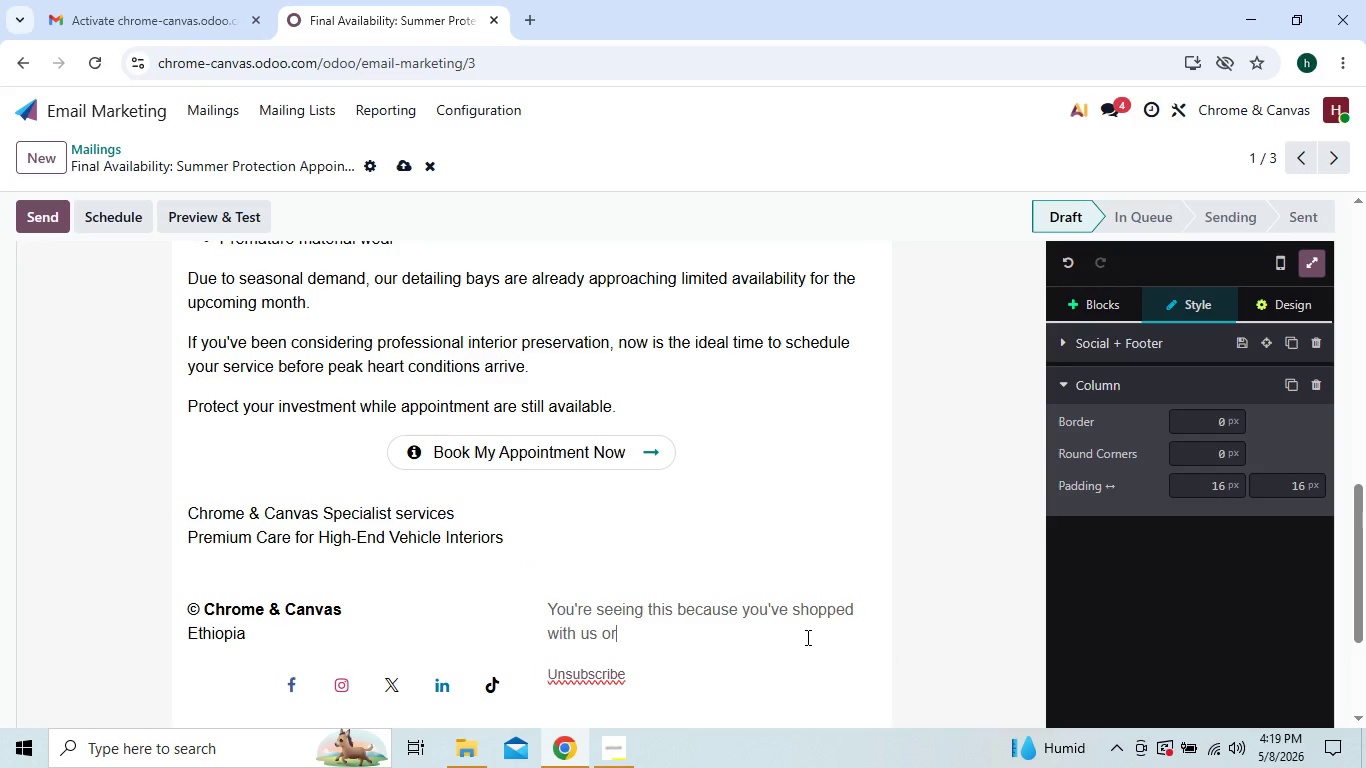 
key(Backspace)
 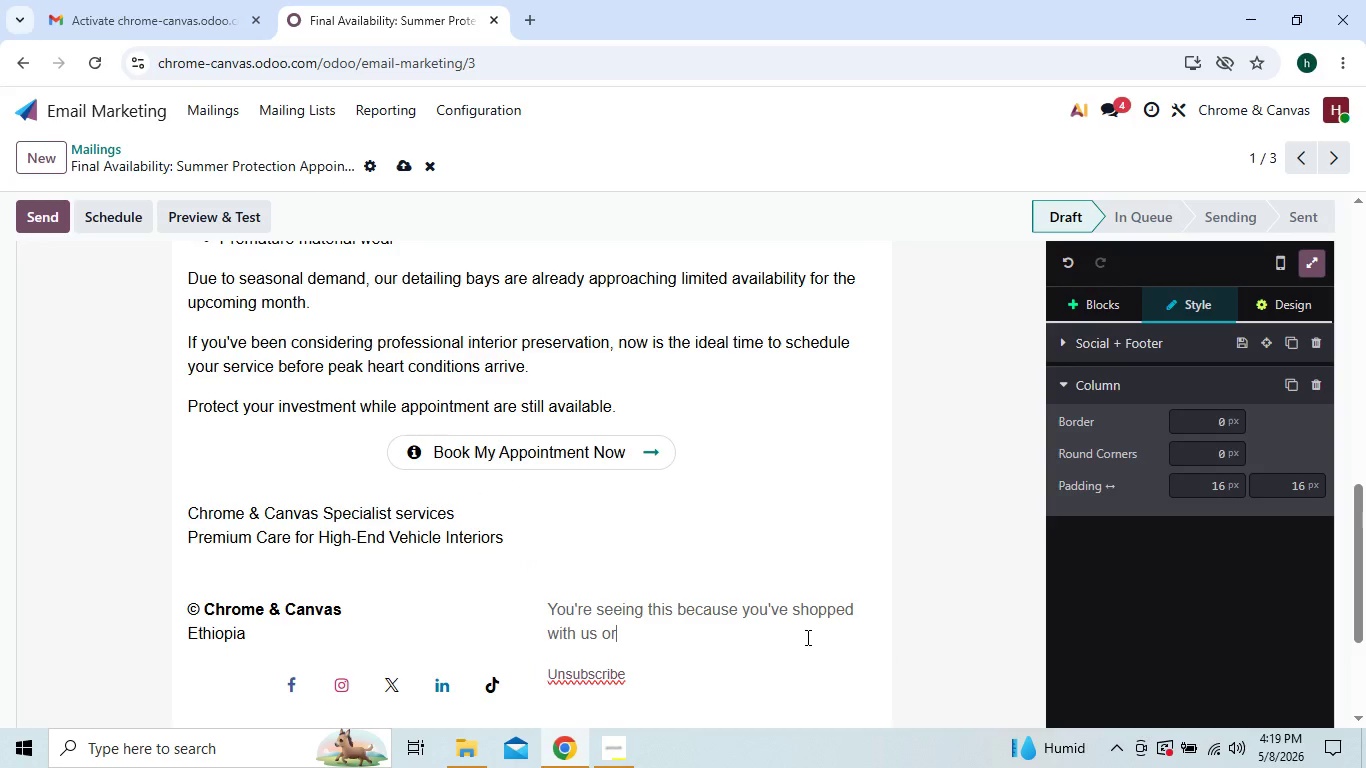 
key(Backspace)
 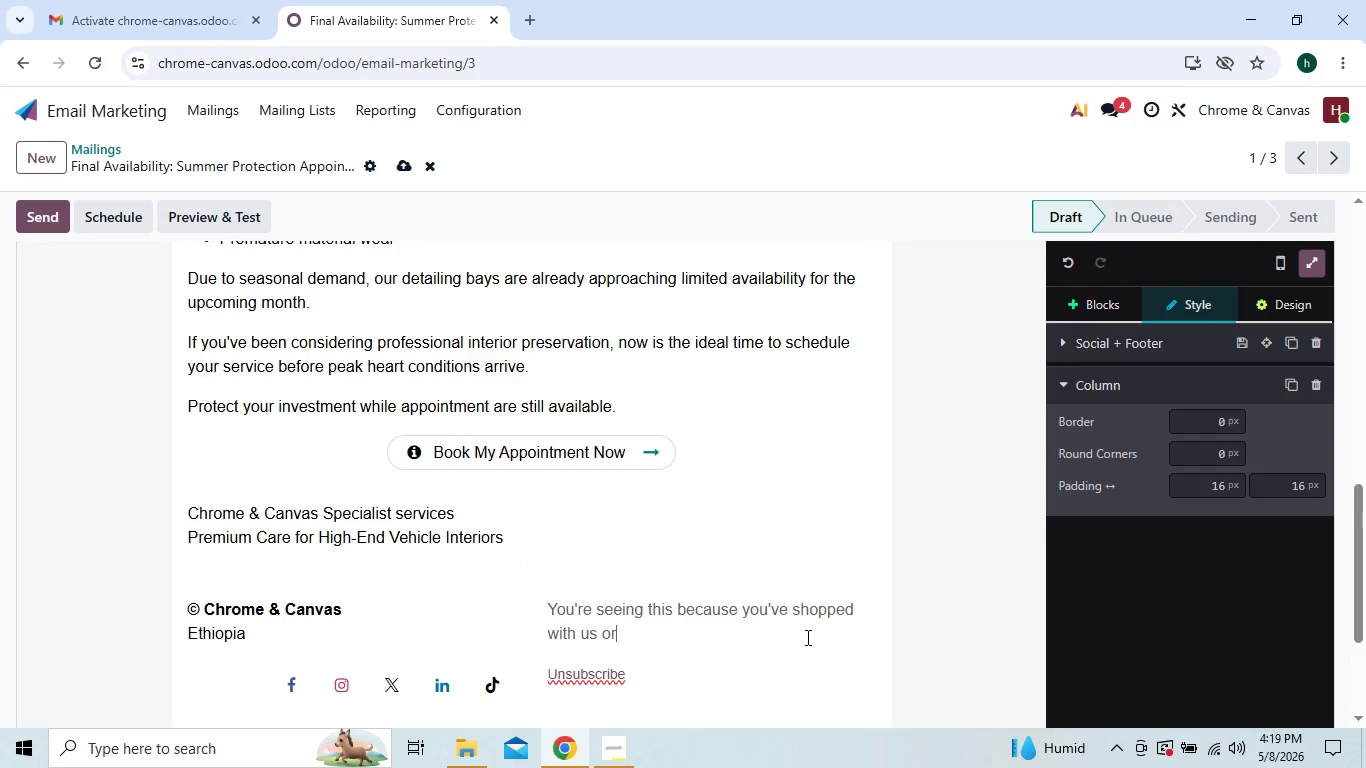 
key(Backspace)
 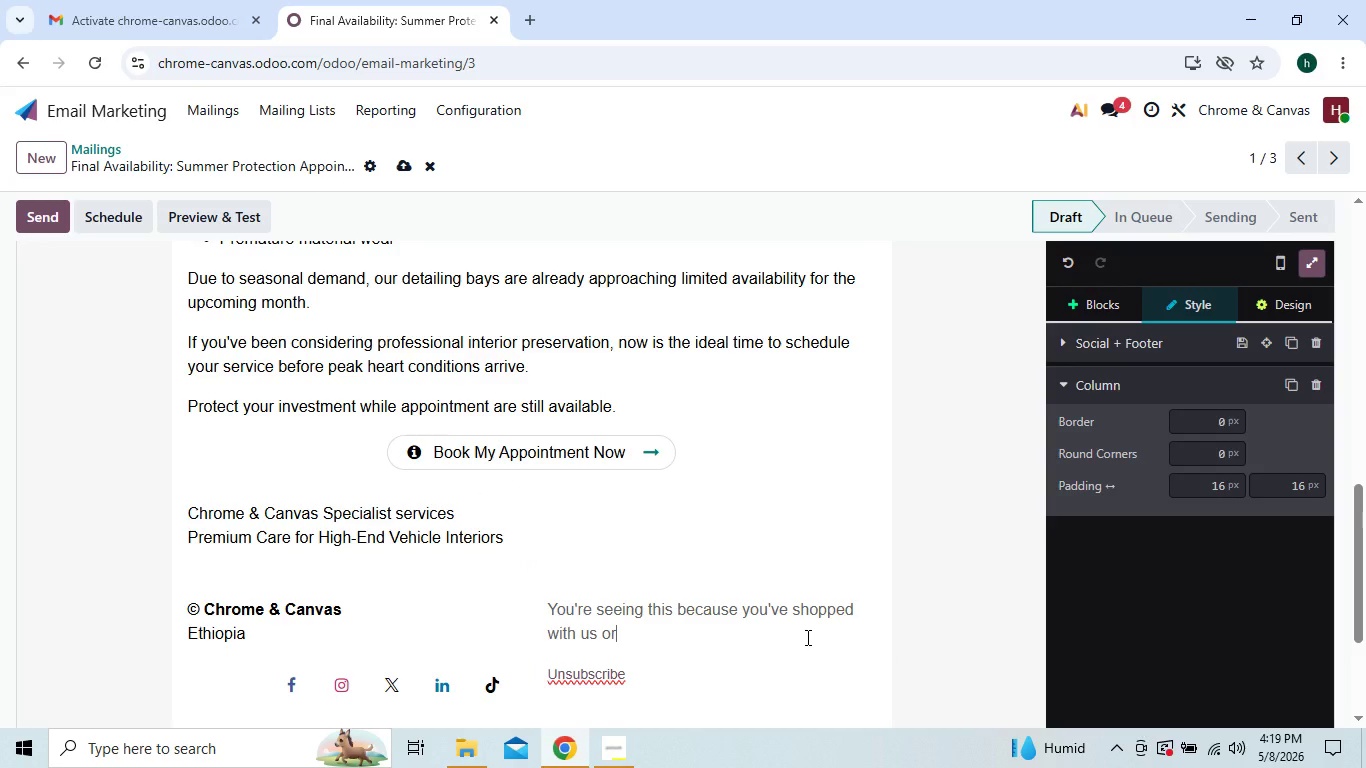 
key(Backspace)
 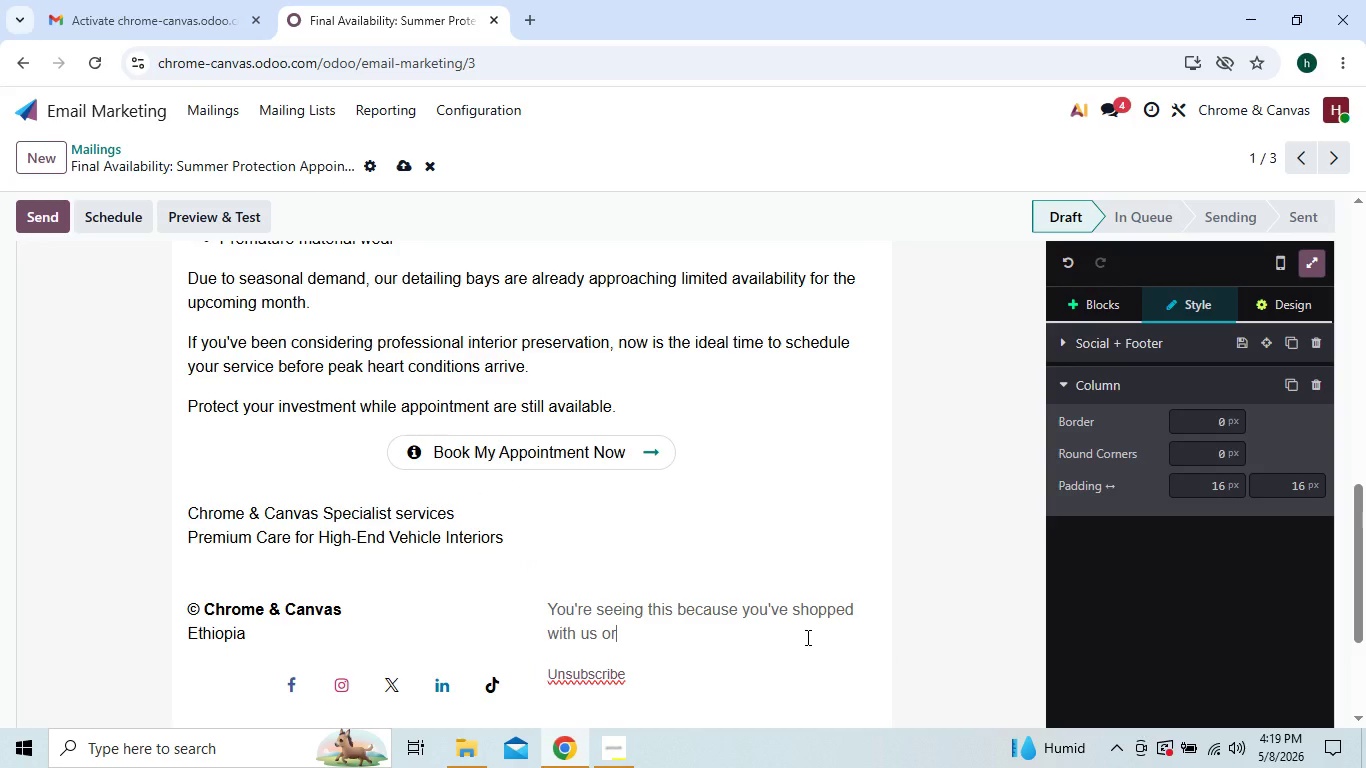 
key(Backspace)
 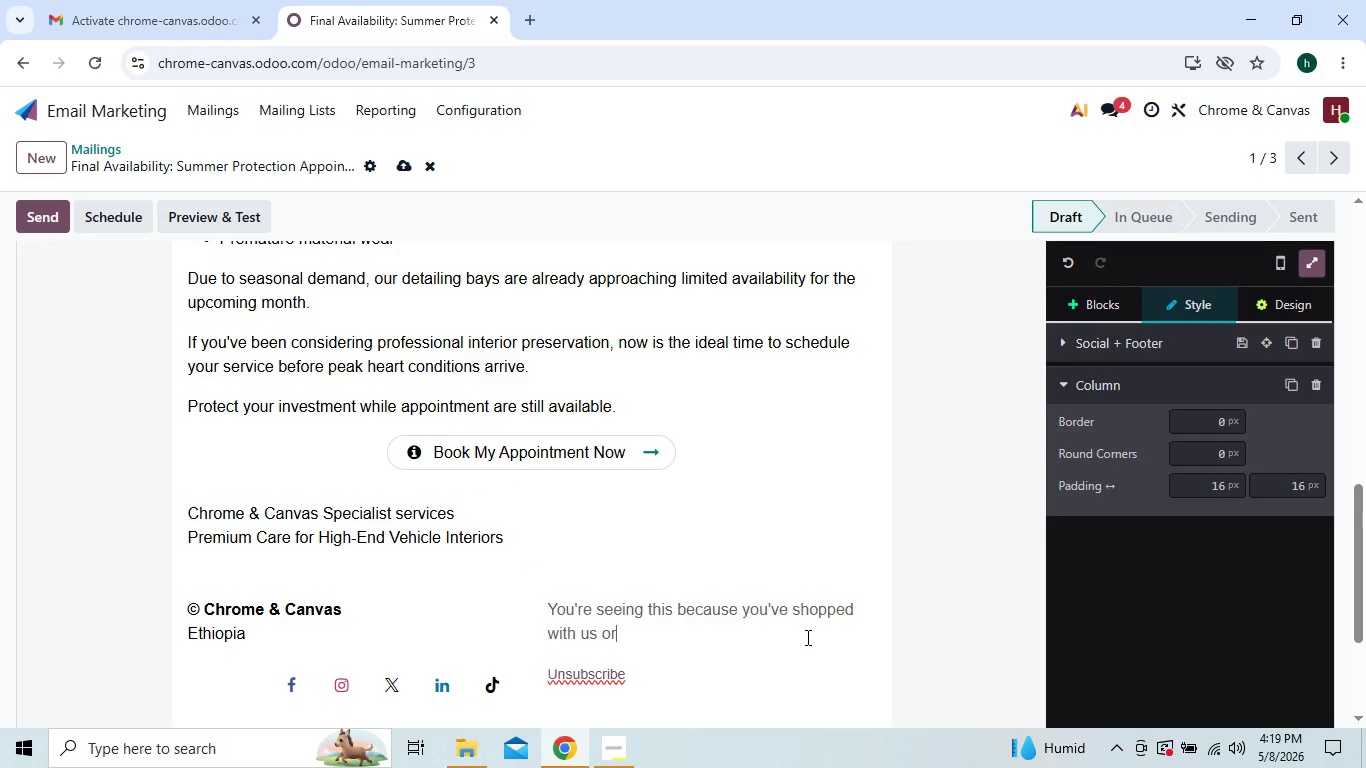 
key(Backspace)
 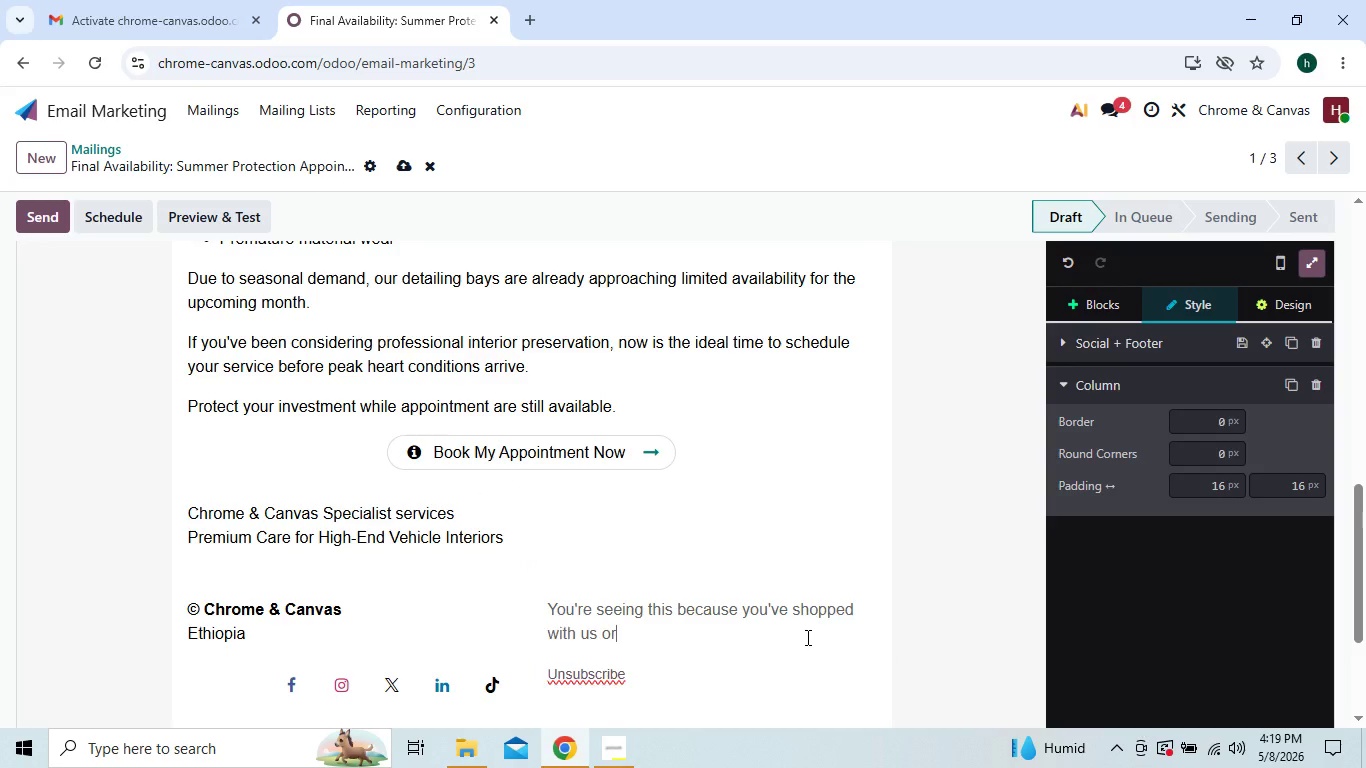 
key(Backspace)
 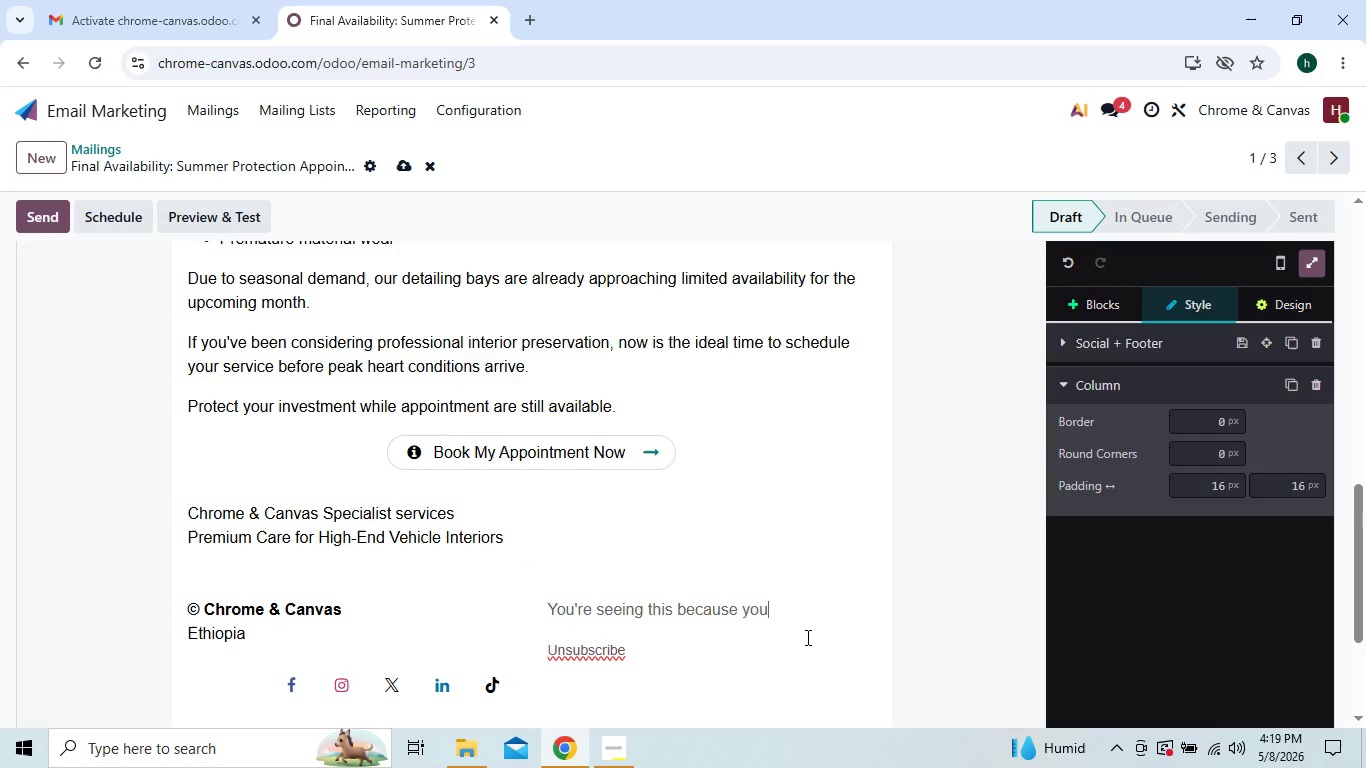 
key(Backspace)
 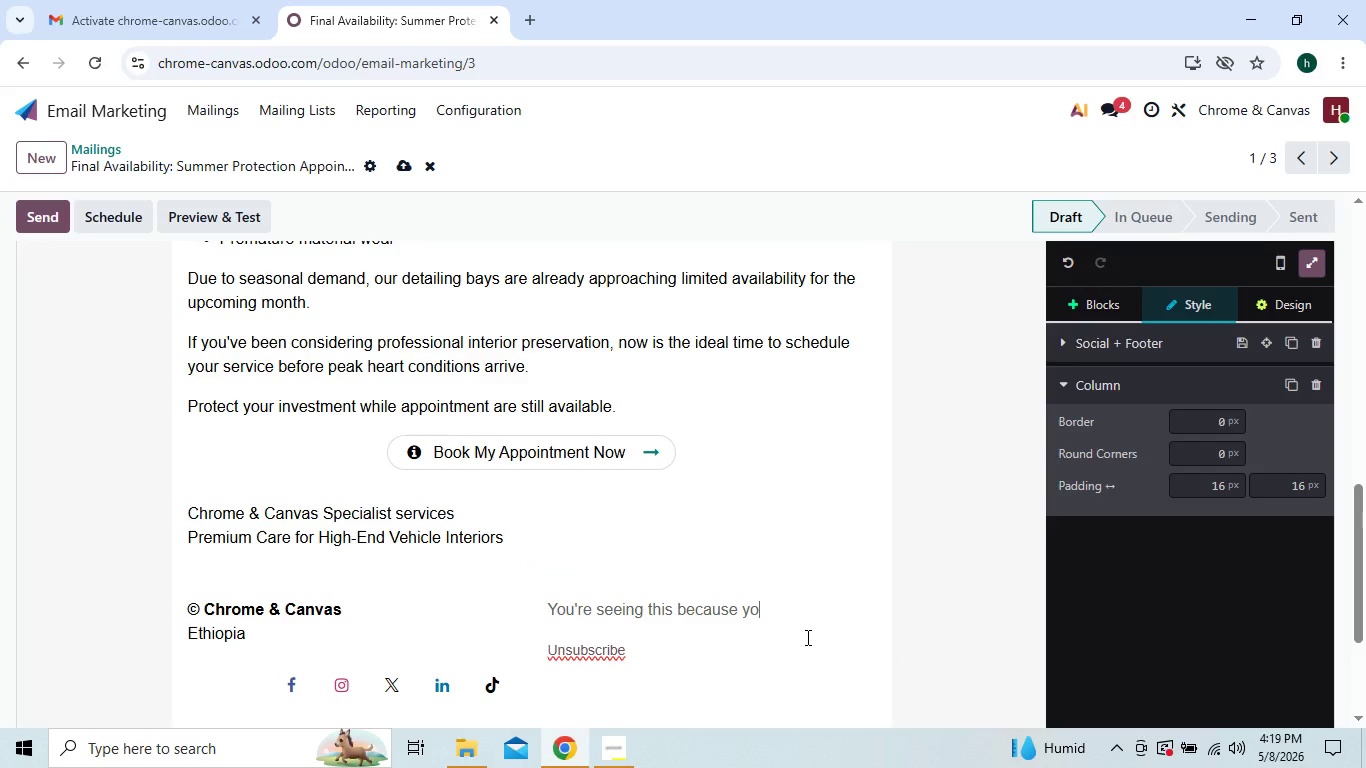 
key(Backspace)
 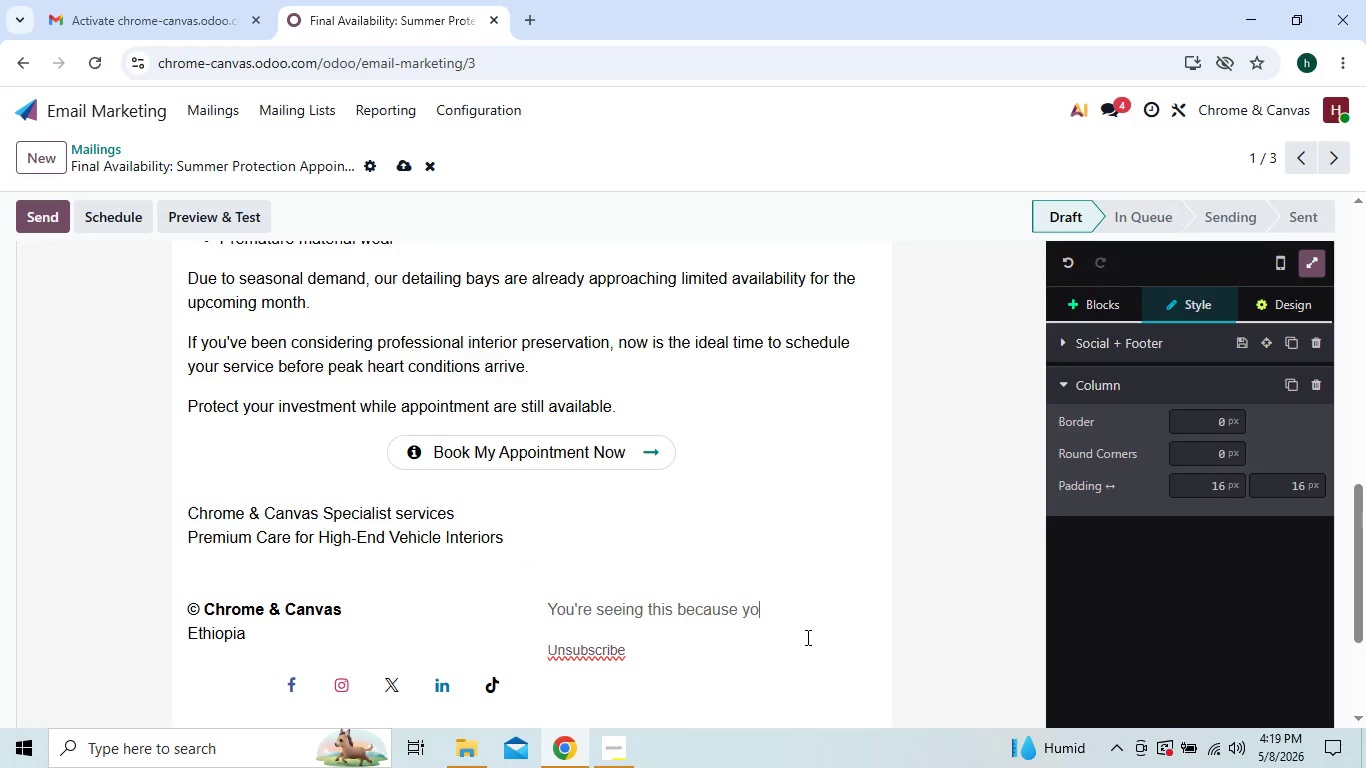 
key(Backspace)
 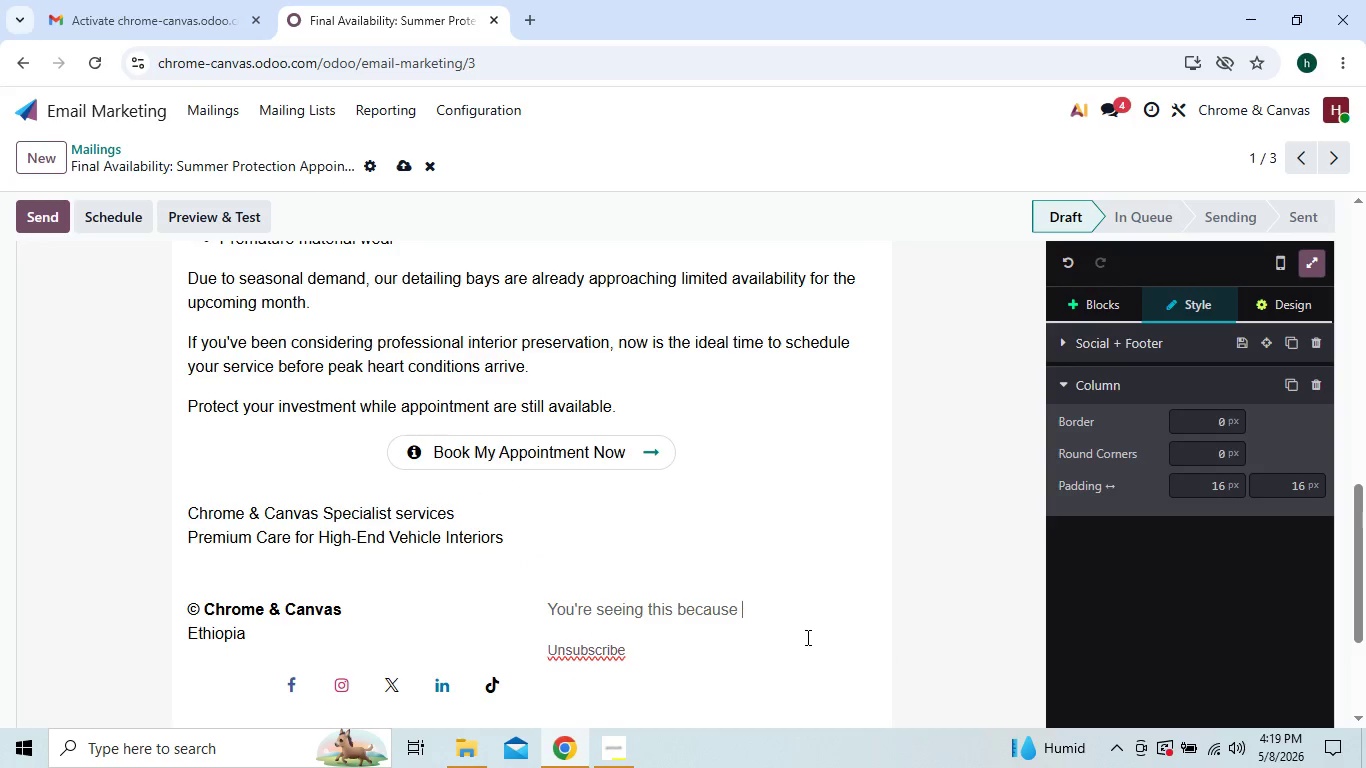 
key(Backspace)
 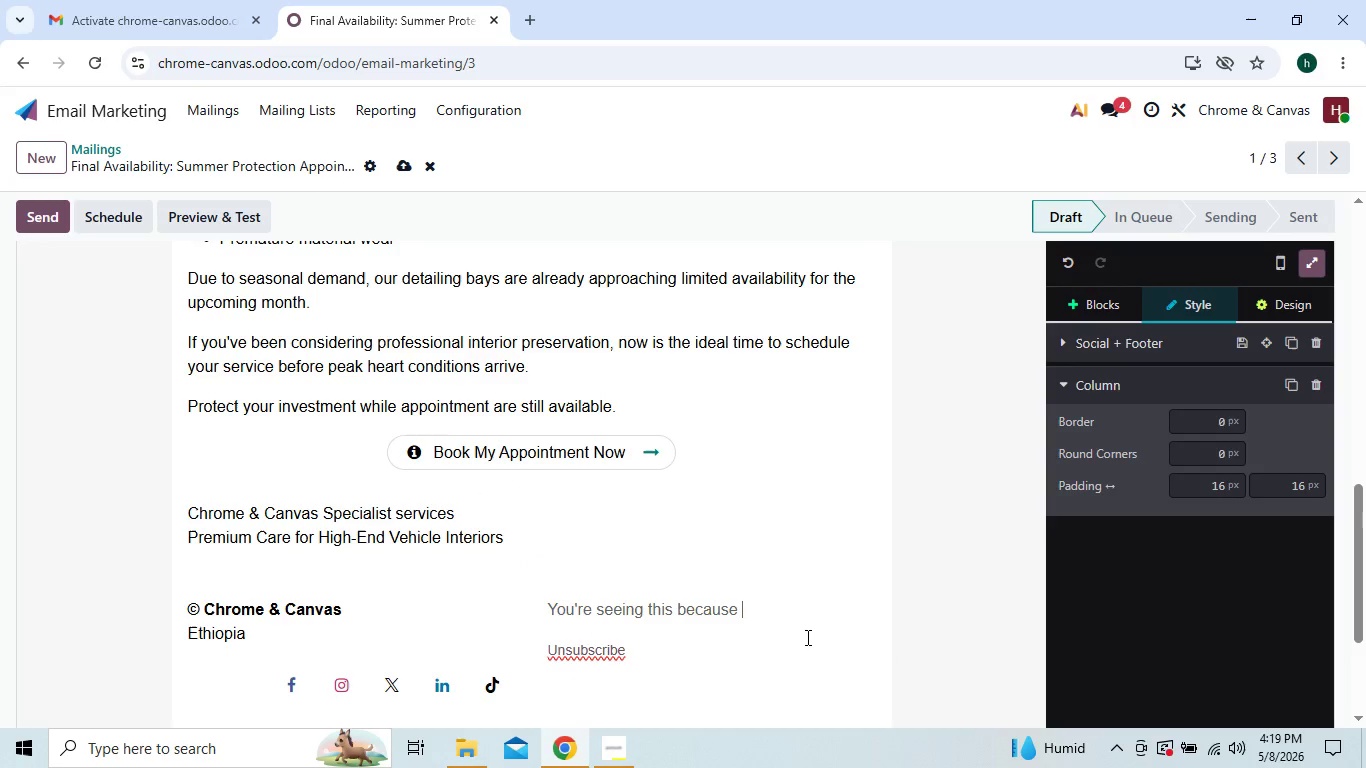 
key(Backspace)
 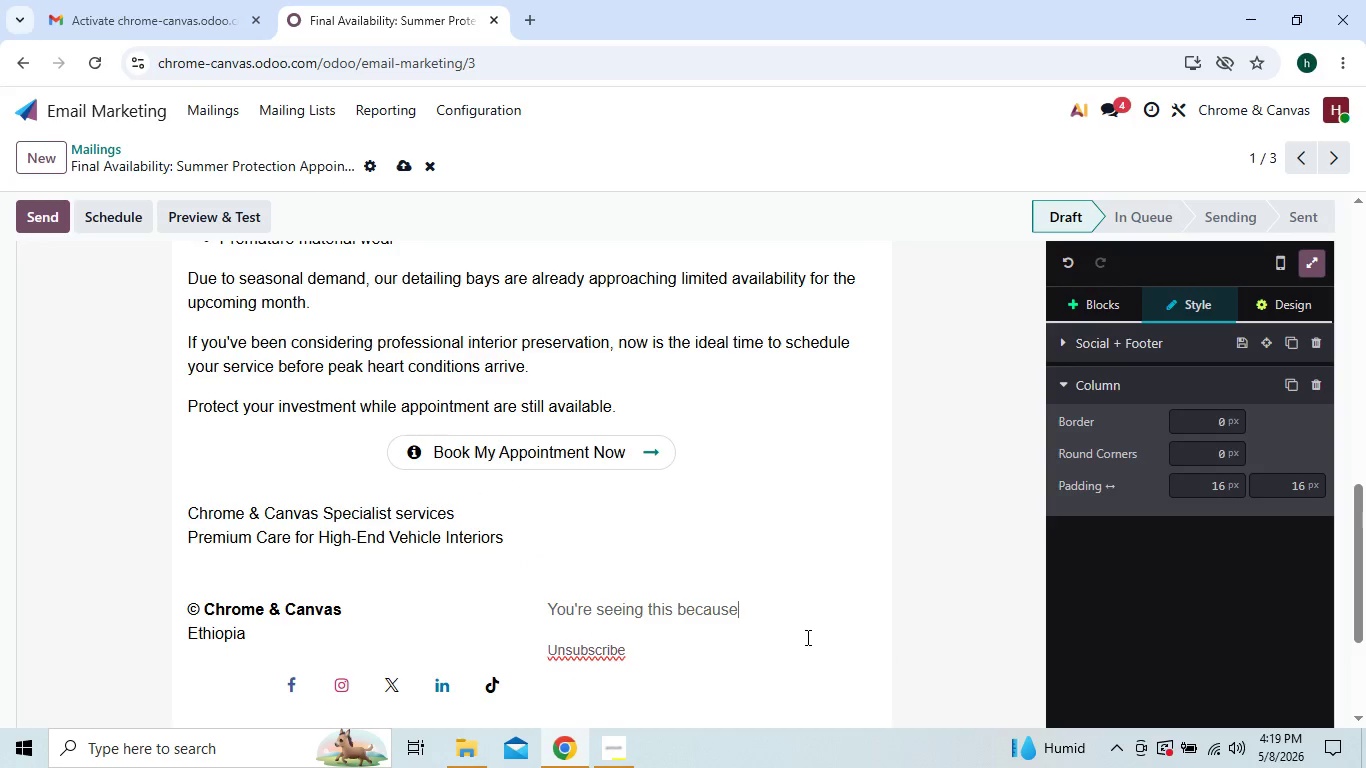 
key(Backspace)
 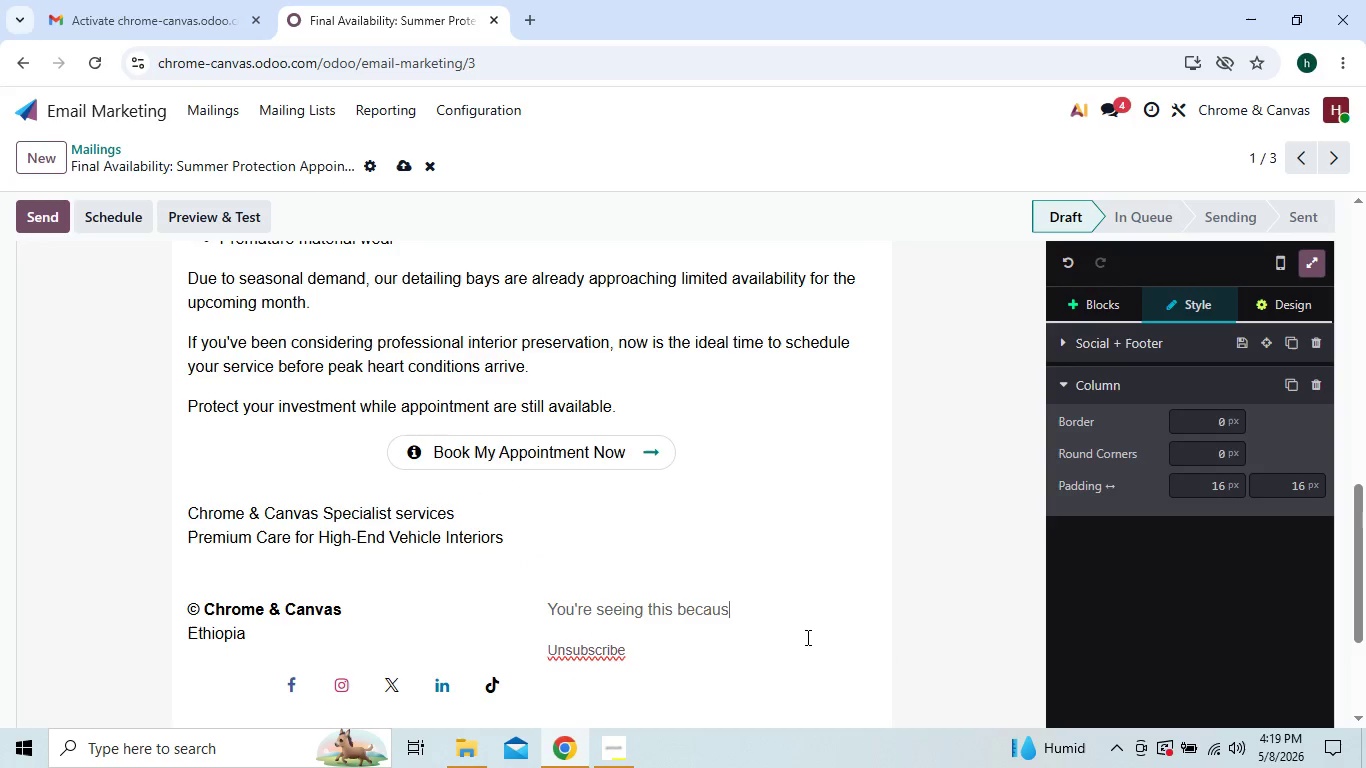 
key(Backspace)
 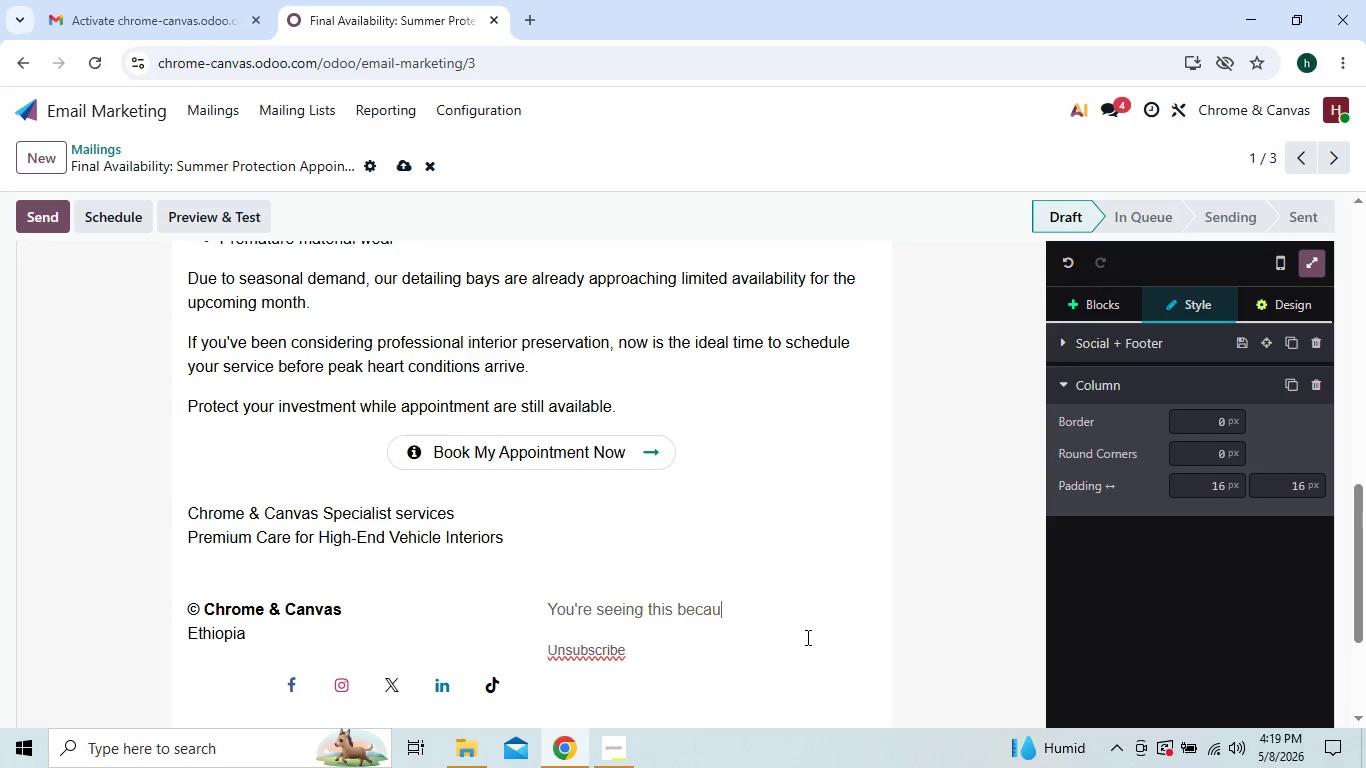 
key(Backspace)
 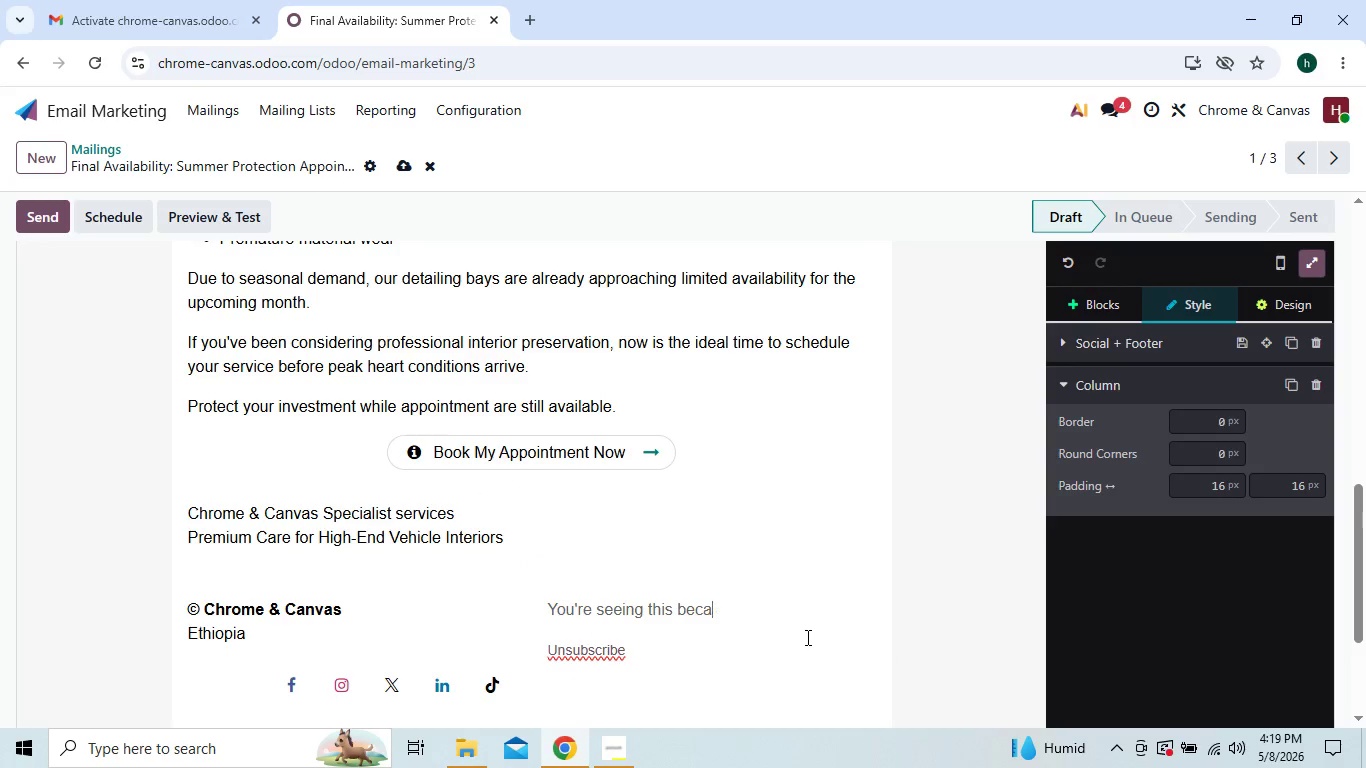 
key(Backspace)
 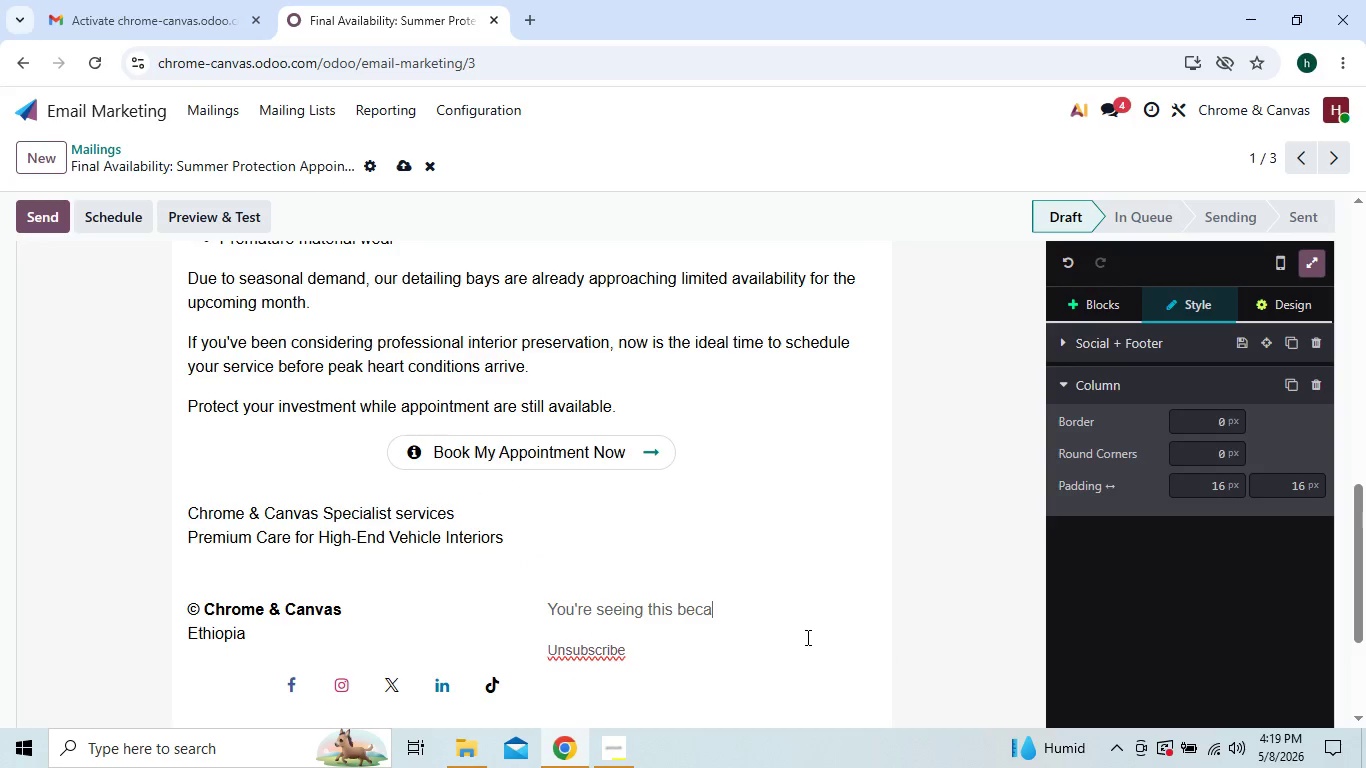 
key(Backspace)
 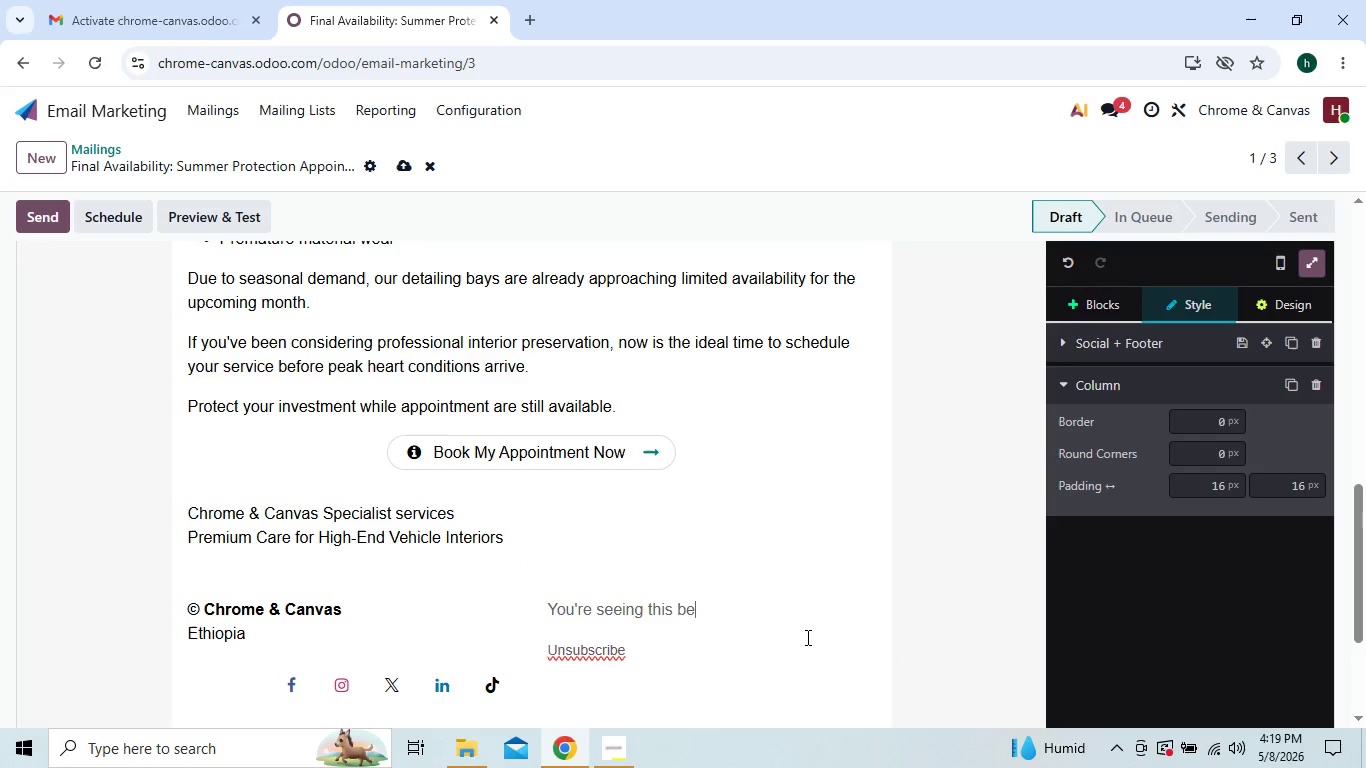 
key(Backspace)
 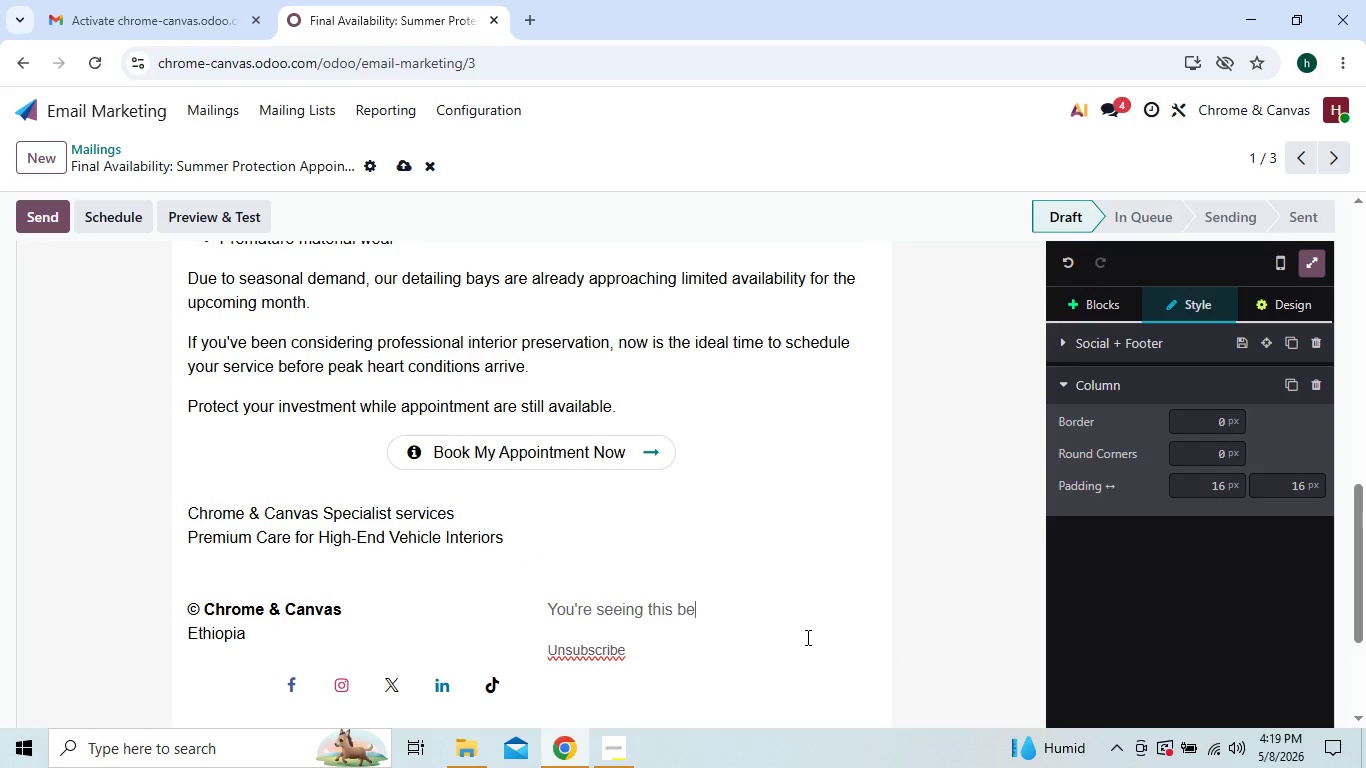 
key(Backspace)
 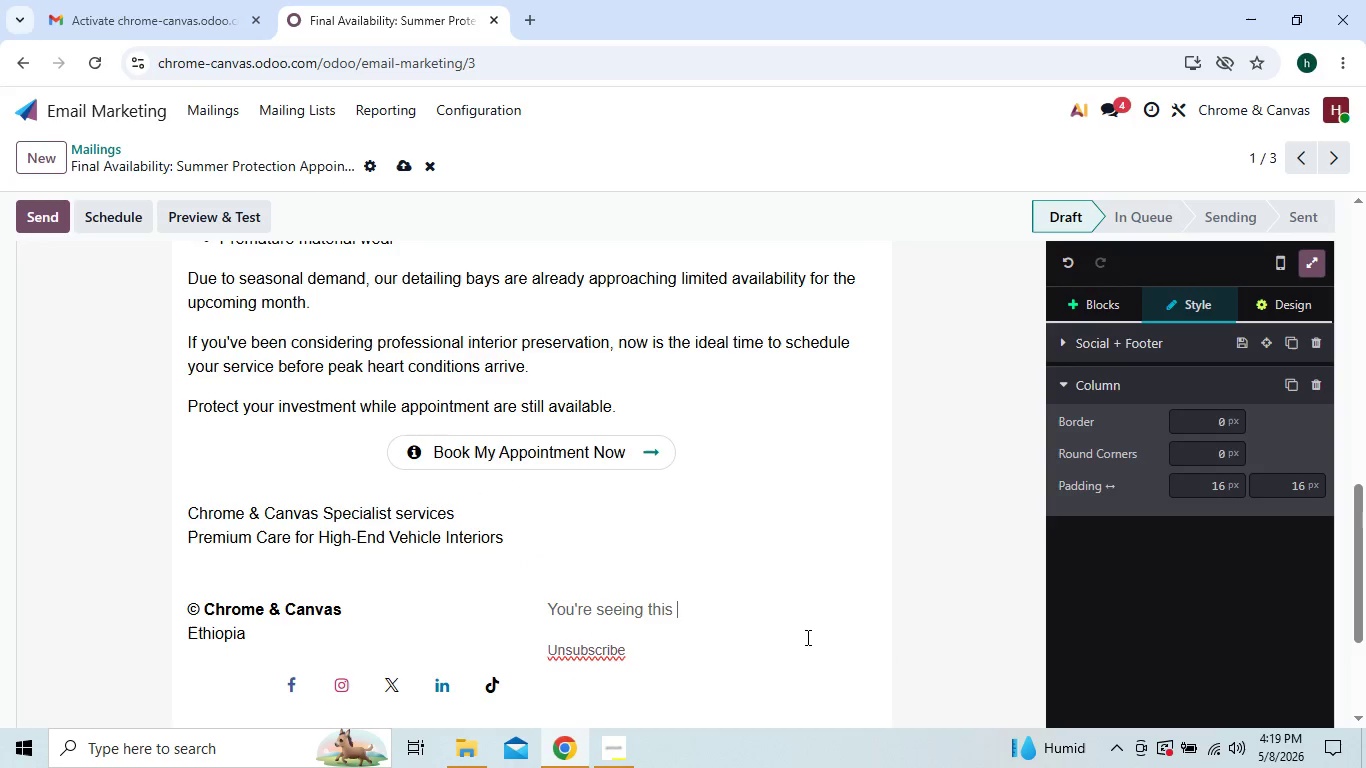 
key(Backspace)
 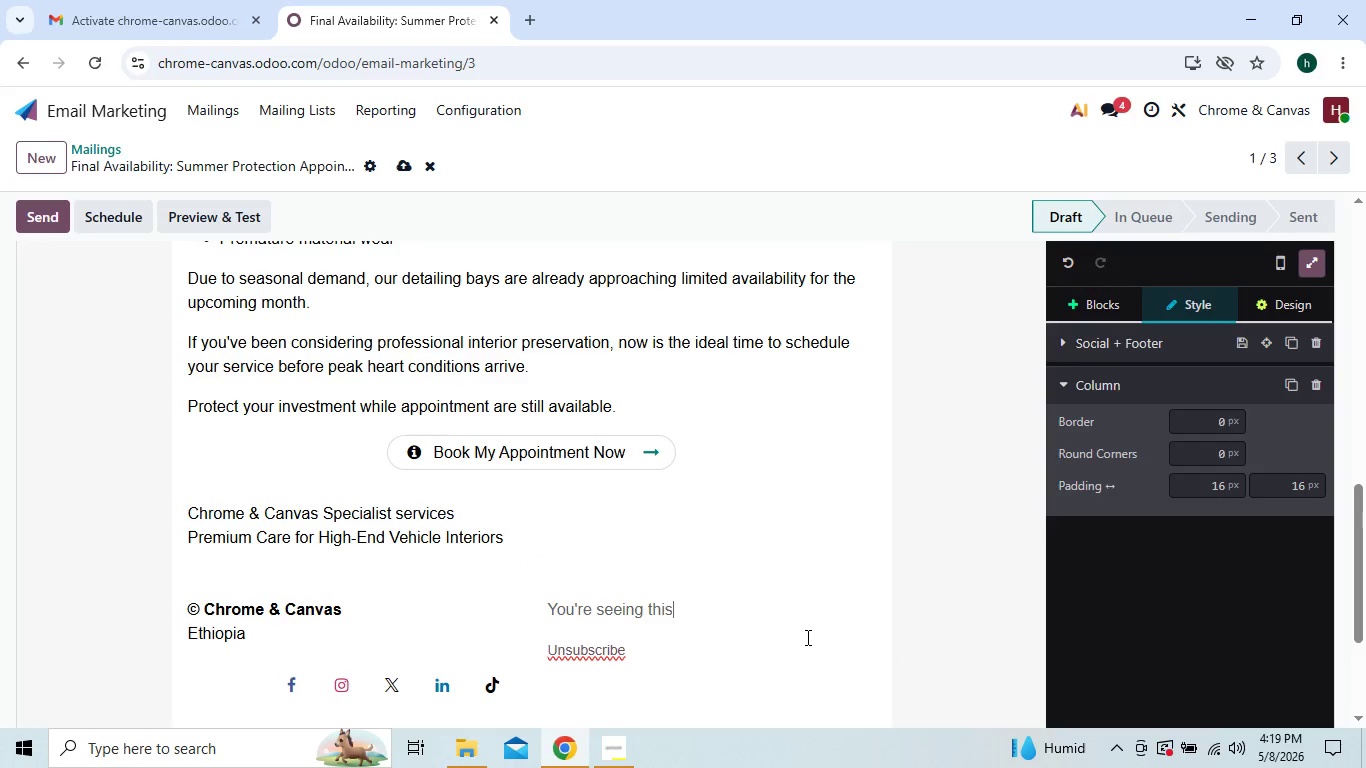 
key(Backspace)
 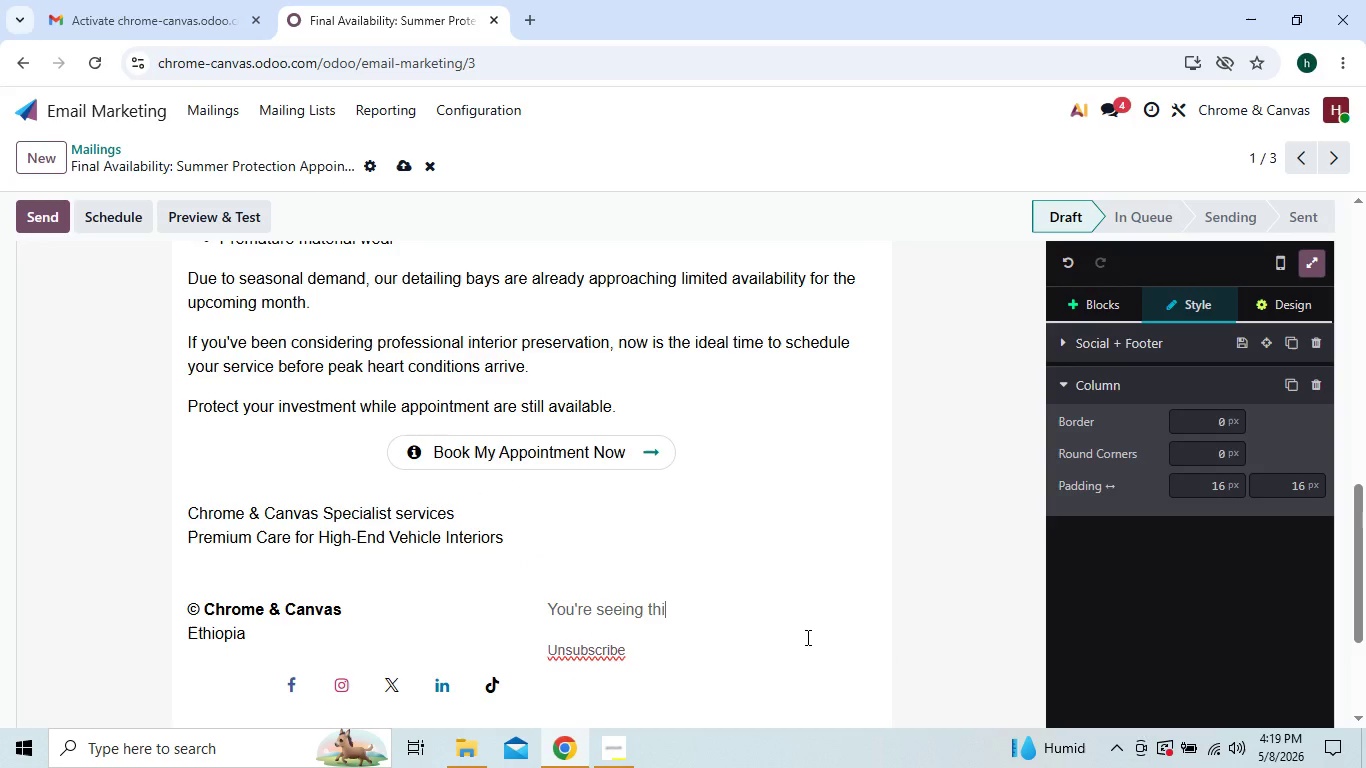 
key(Backspace)
 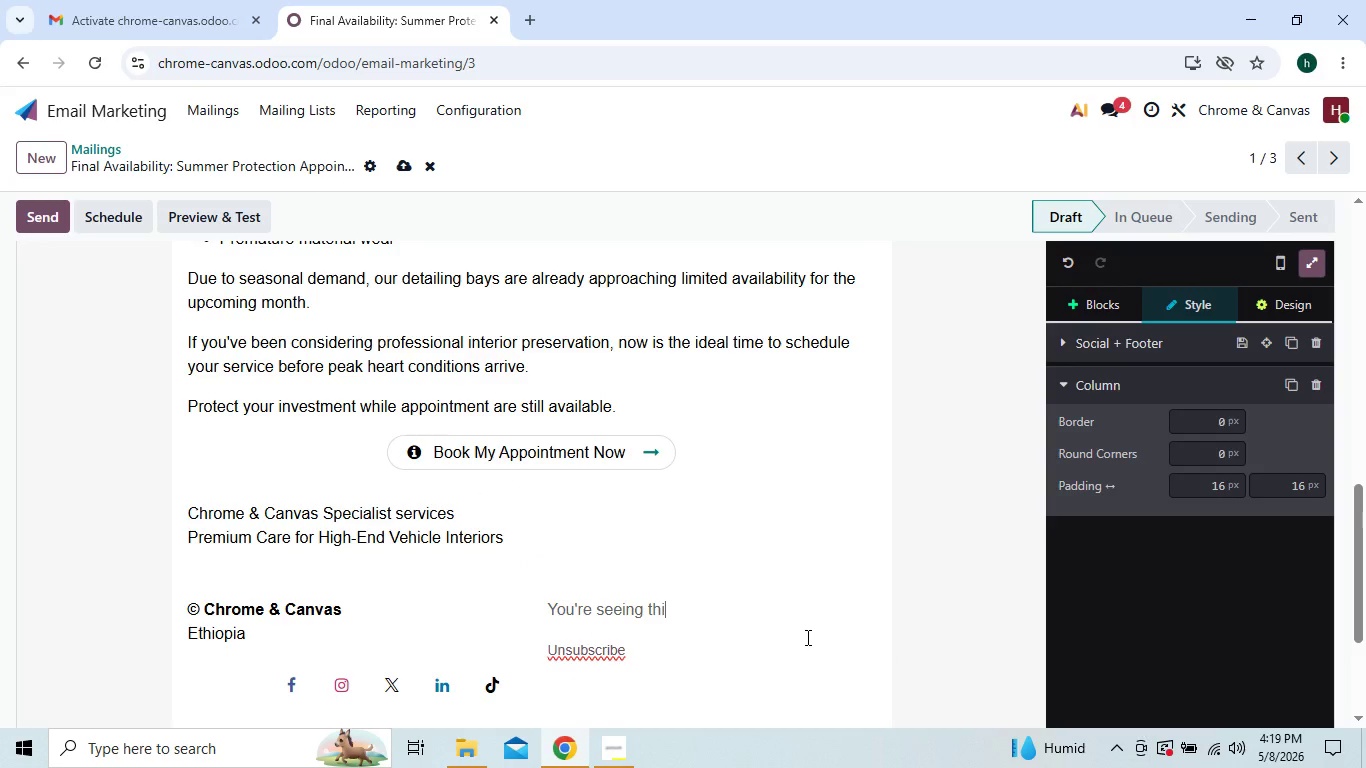 
key(Backspace)
 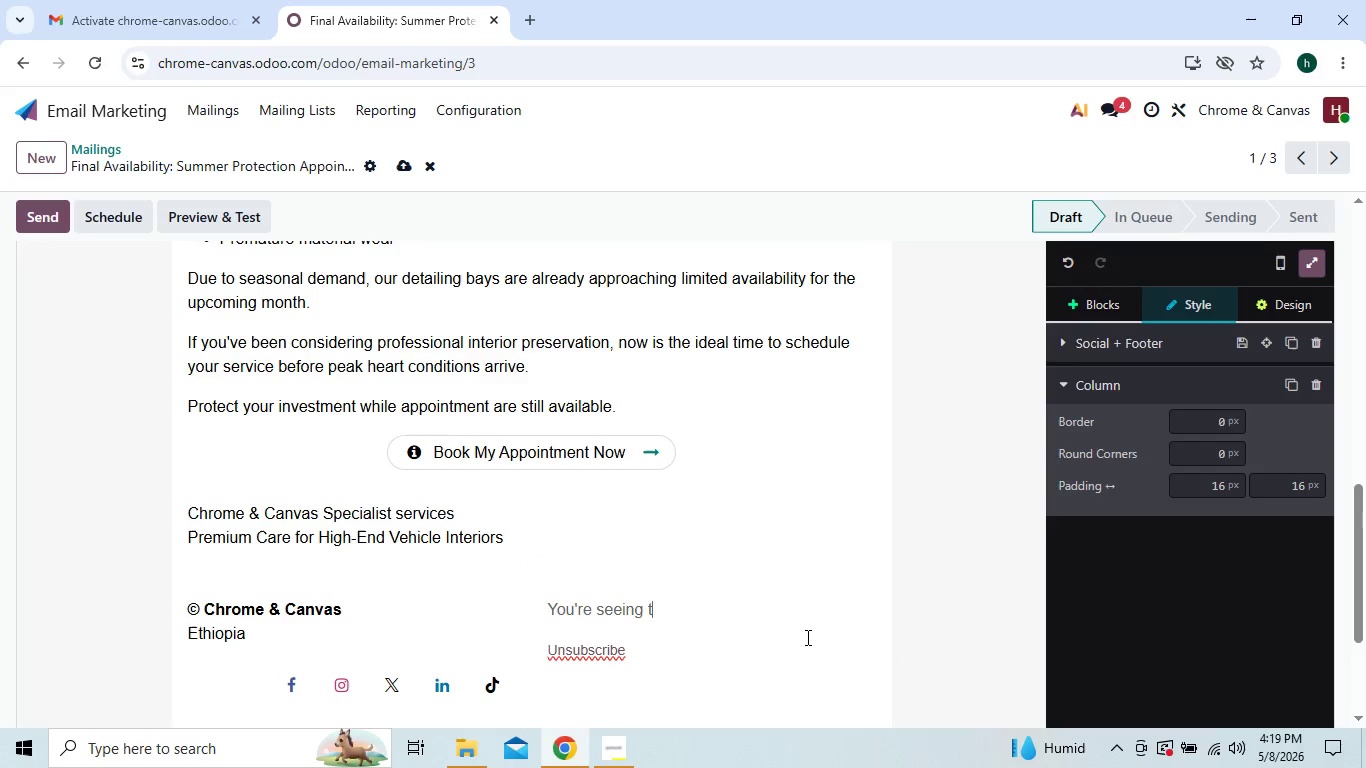 
key(Backspace)
 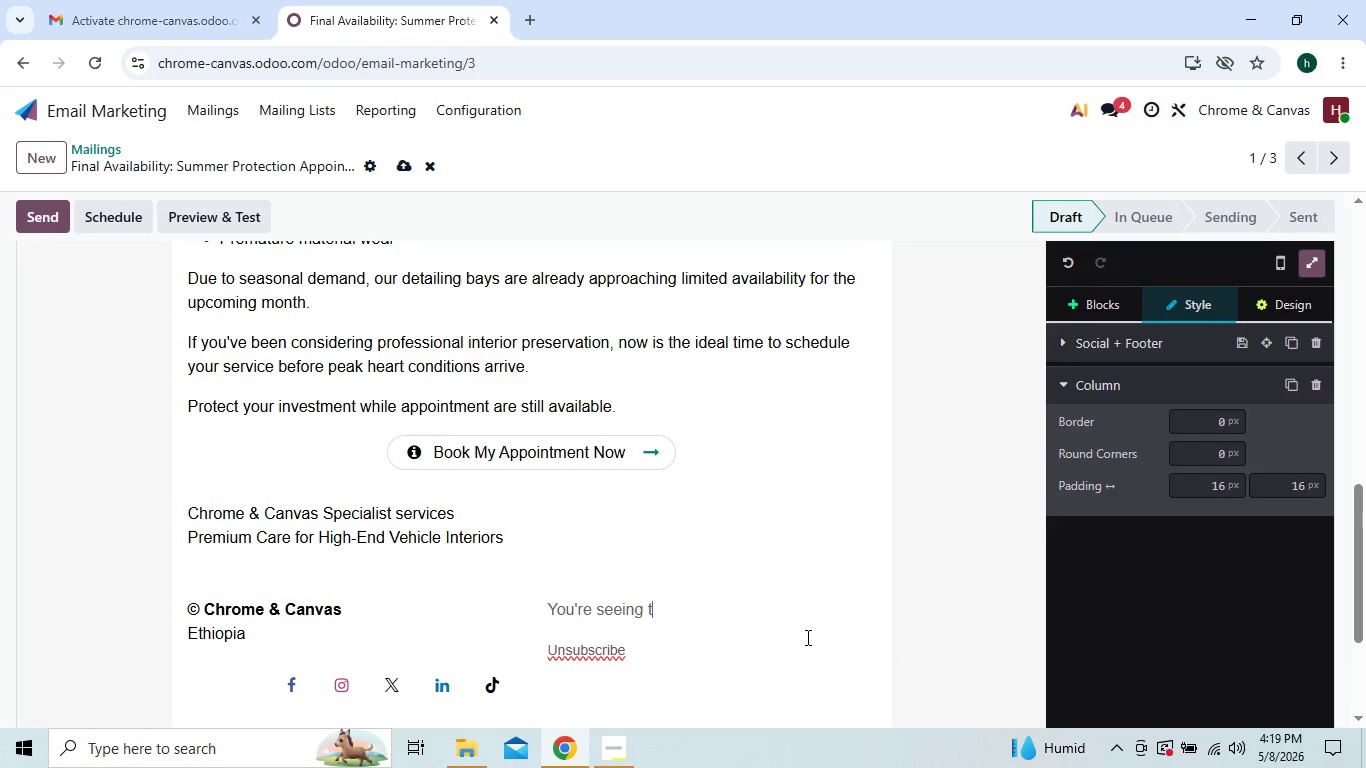 
key(Backspace)
 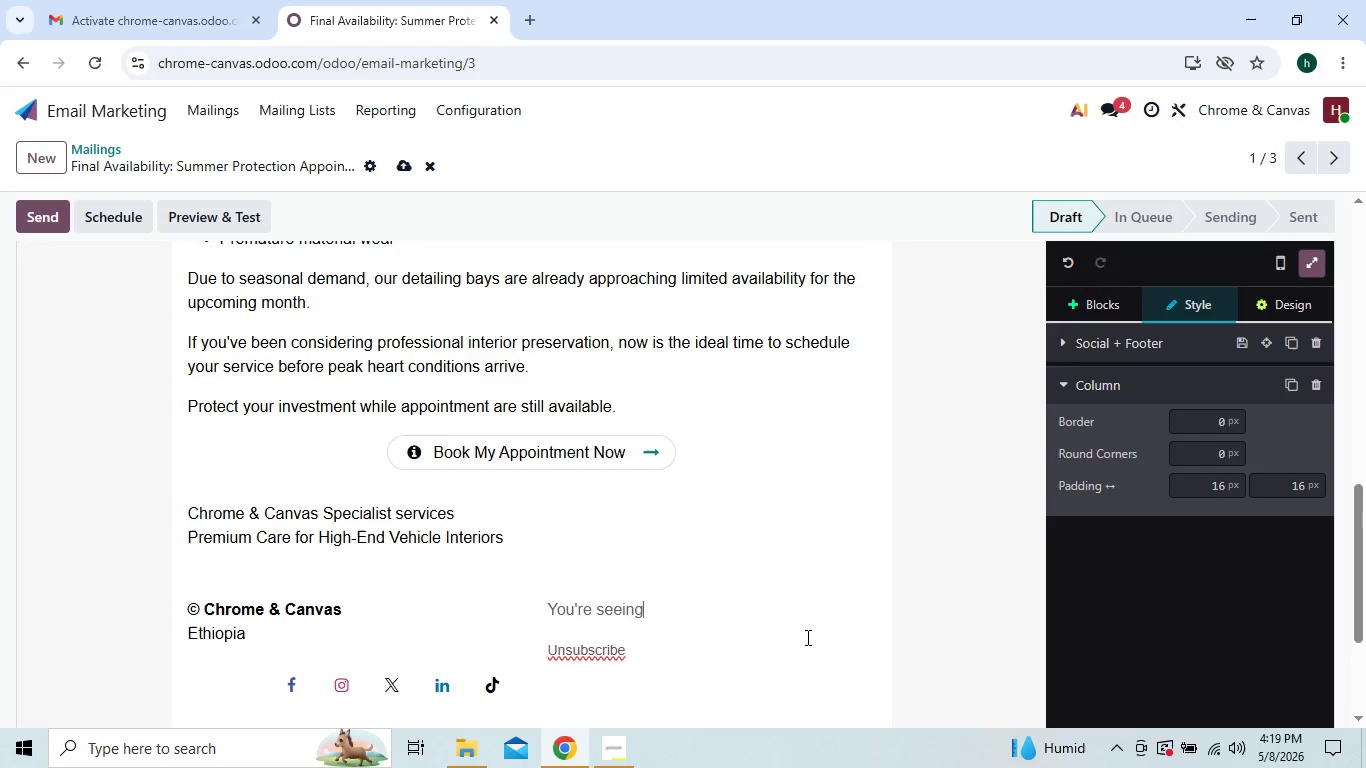 
key(Backspace)
 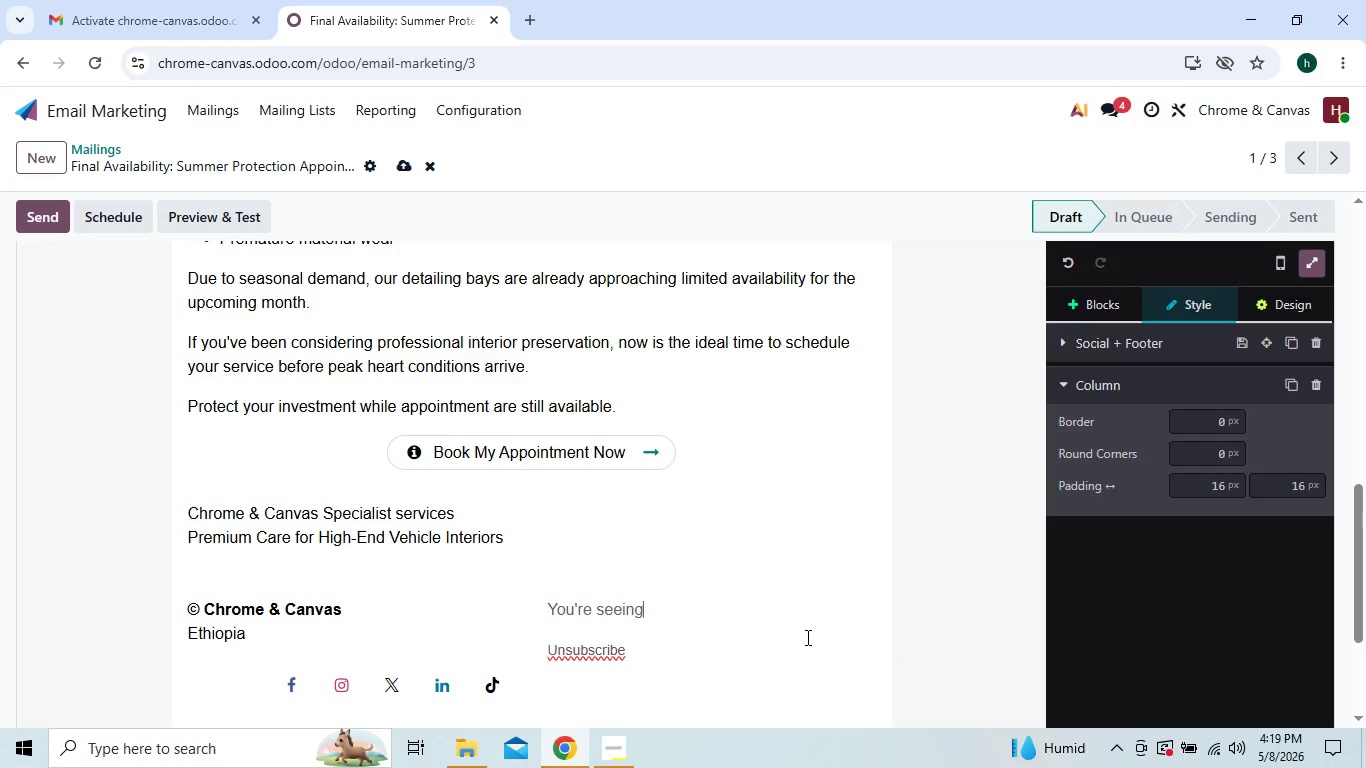 
key(Backspace)
 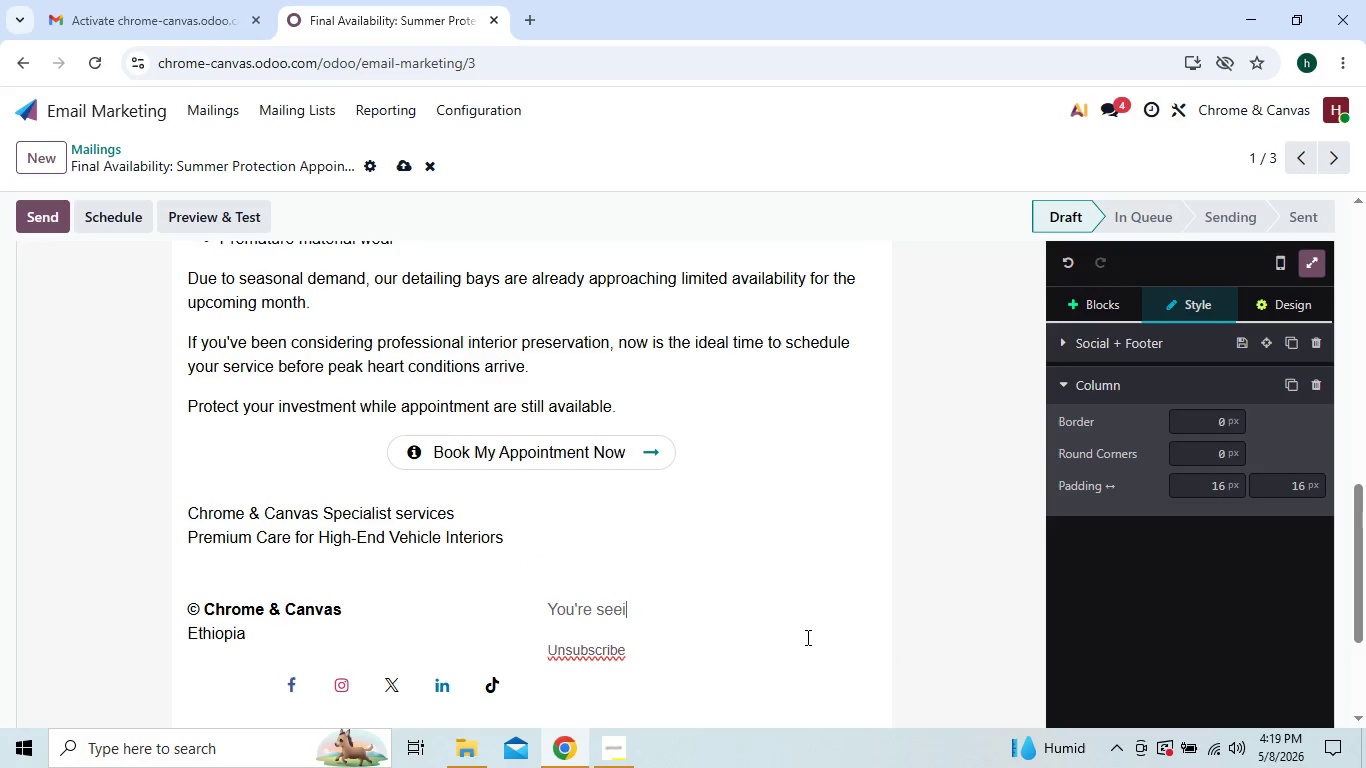 
key(Backspace)
 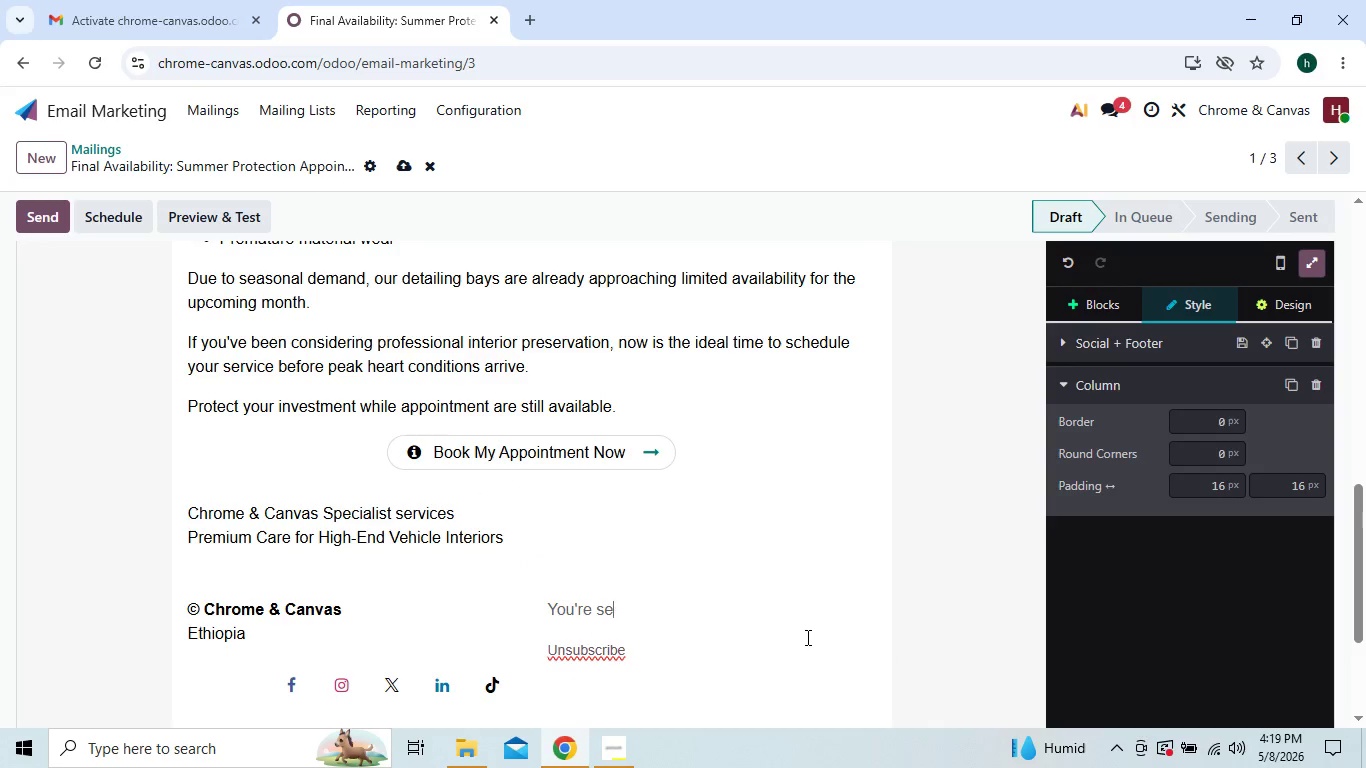 
key(Backspace)
 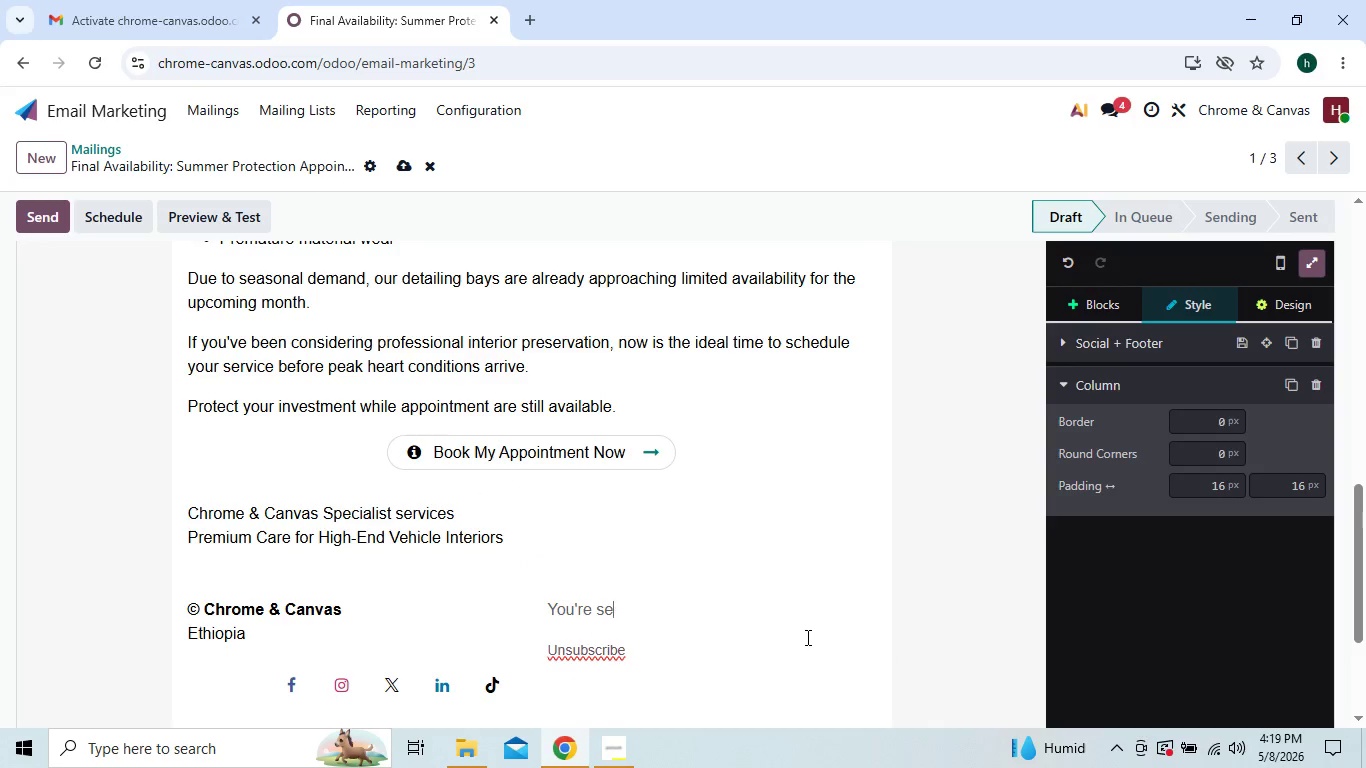 
key(Backspace)
 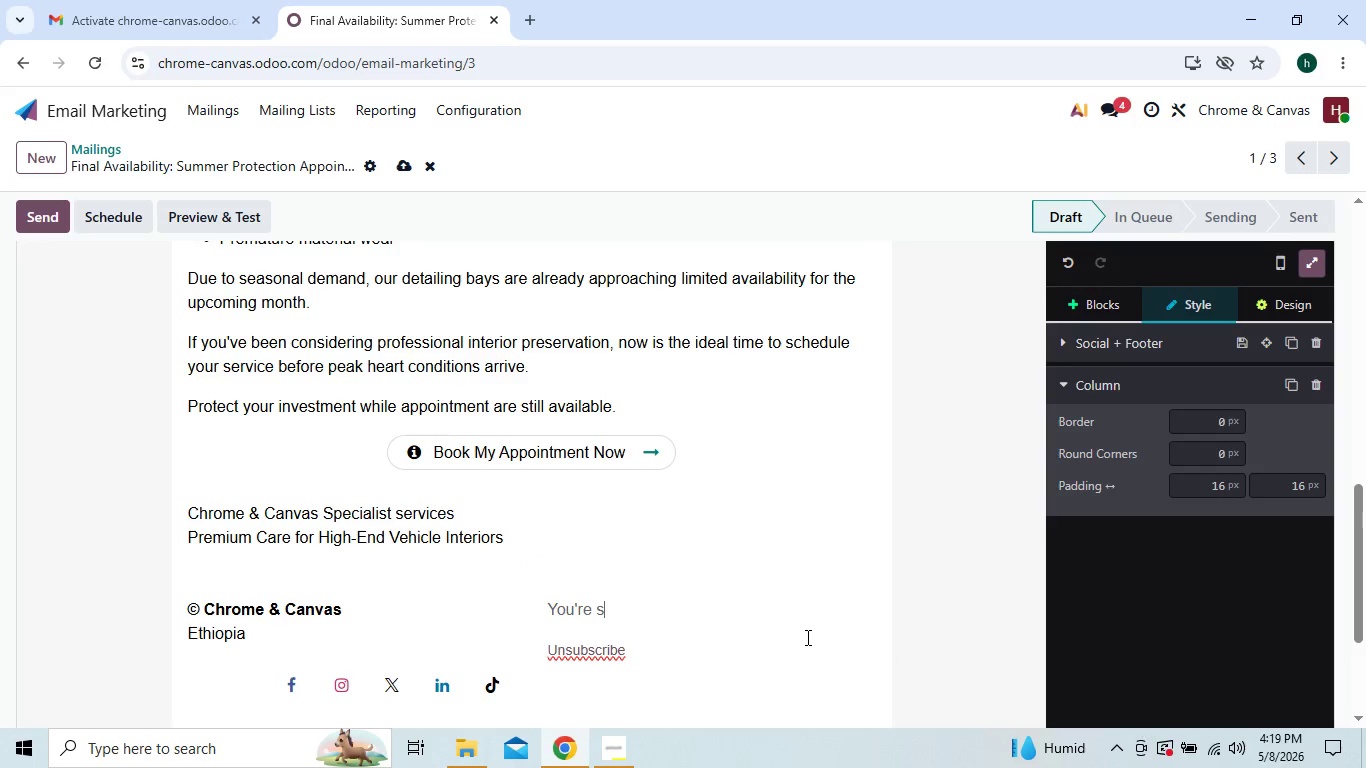 
key(Backspace)
 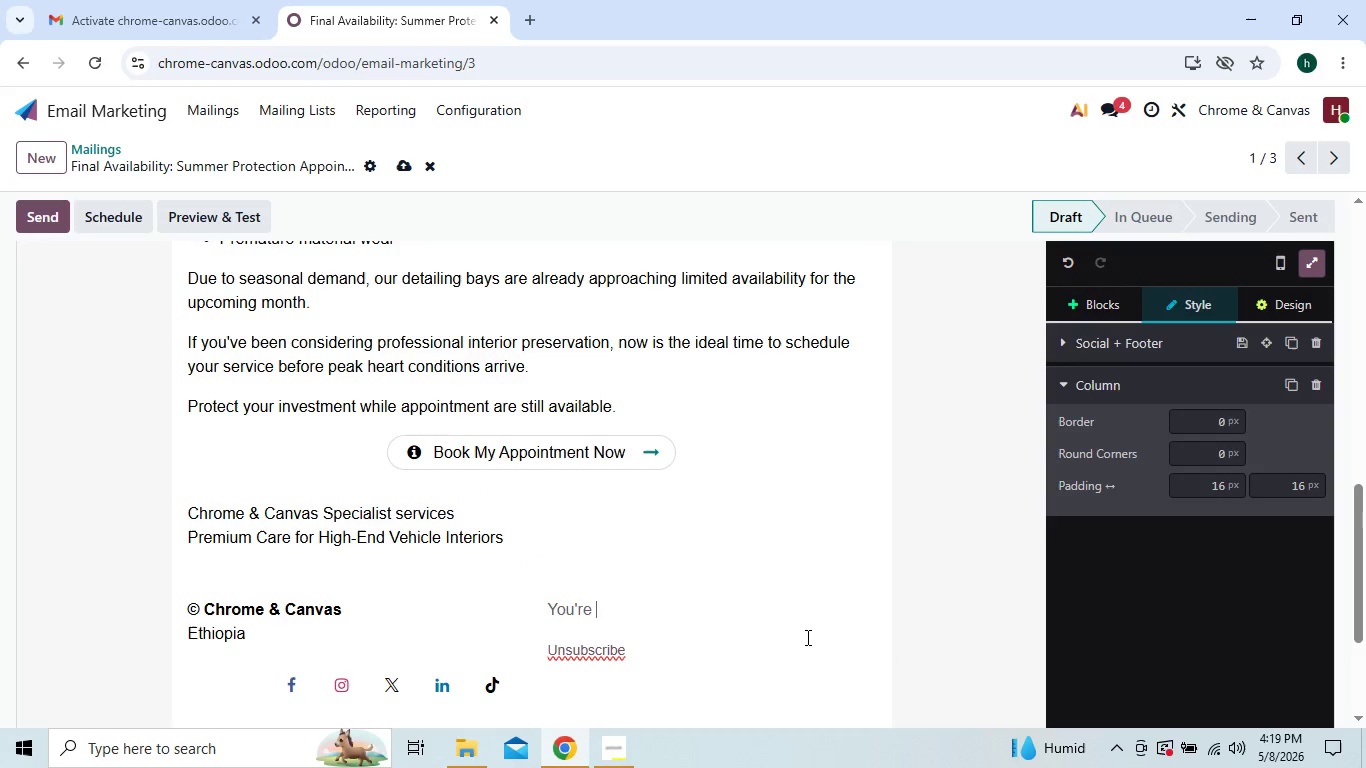 
key(Backspace)
 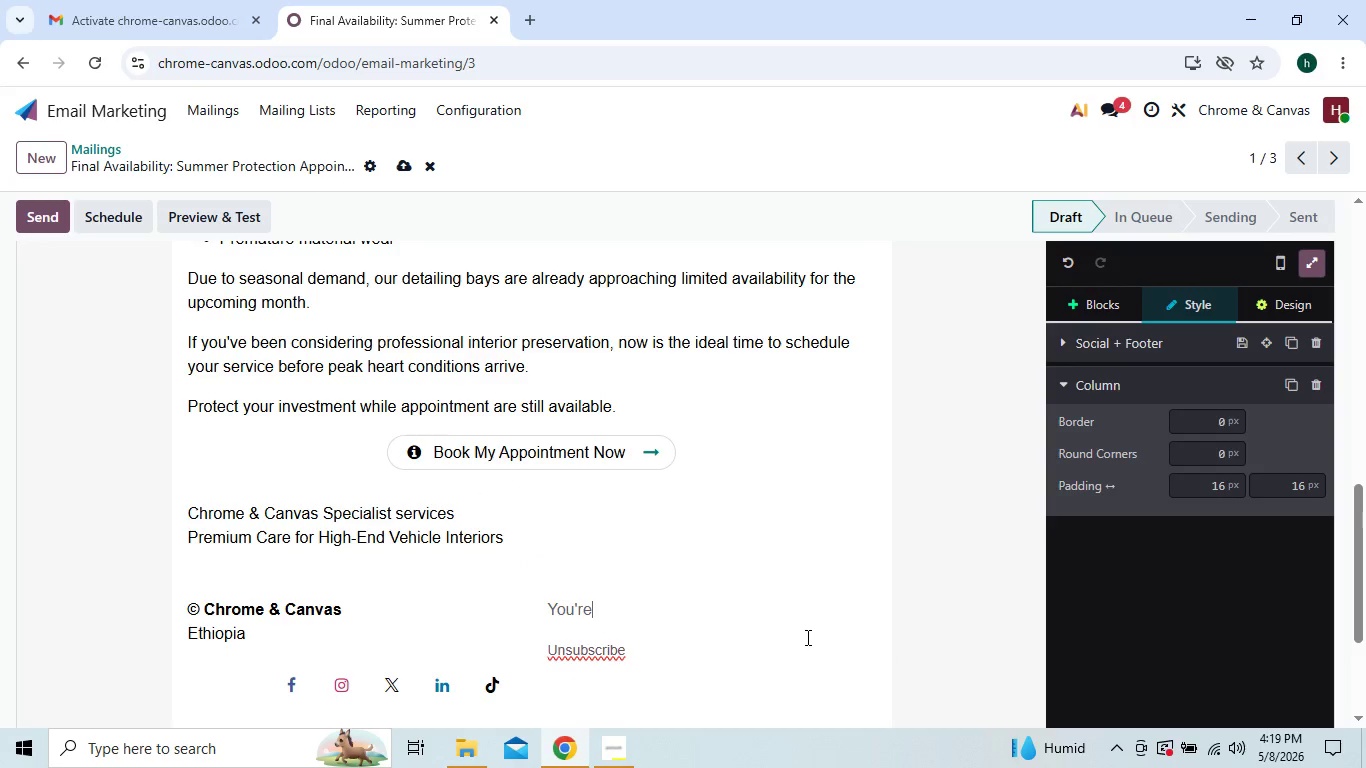 
key(Backspace)
 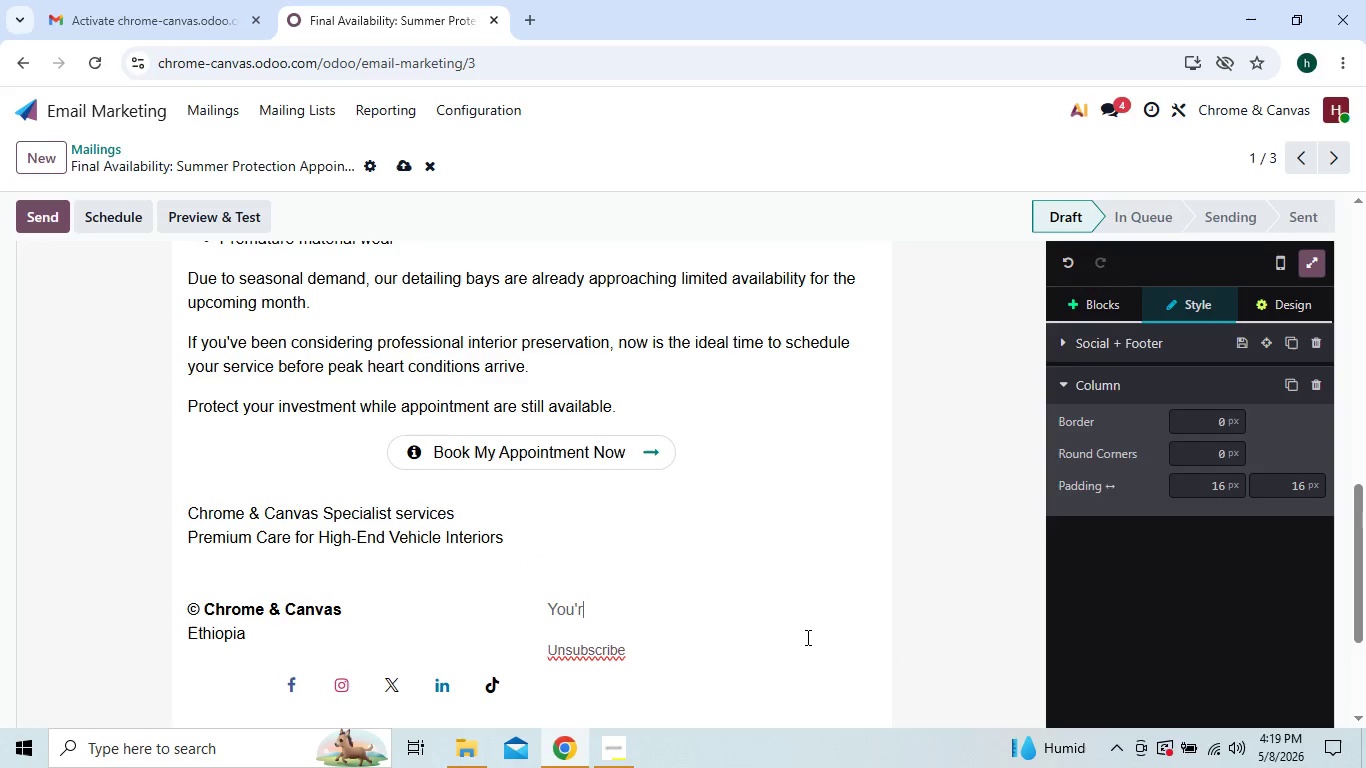 
key(Backspace)
 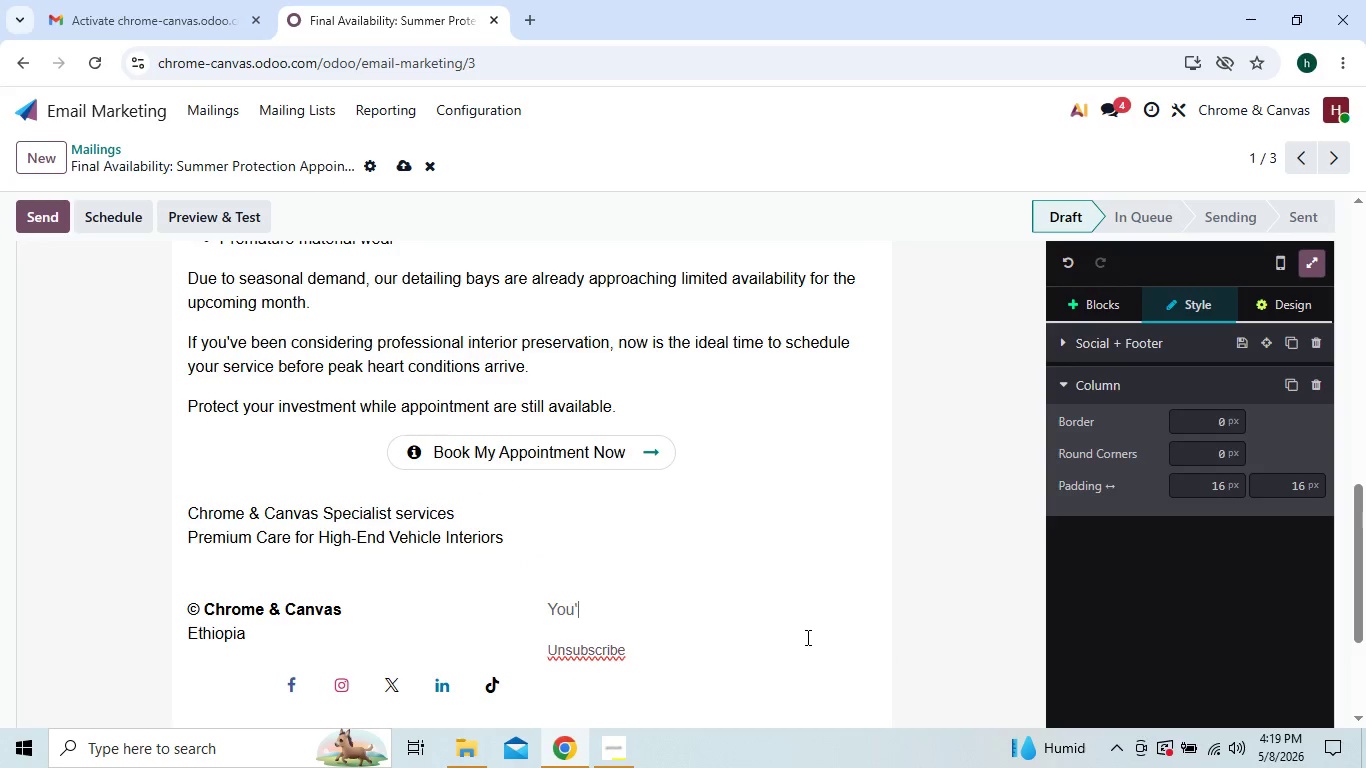 
key(Backspace)
 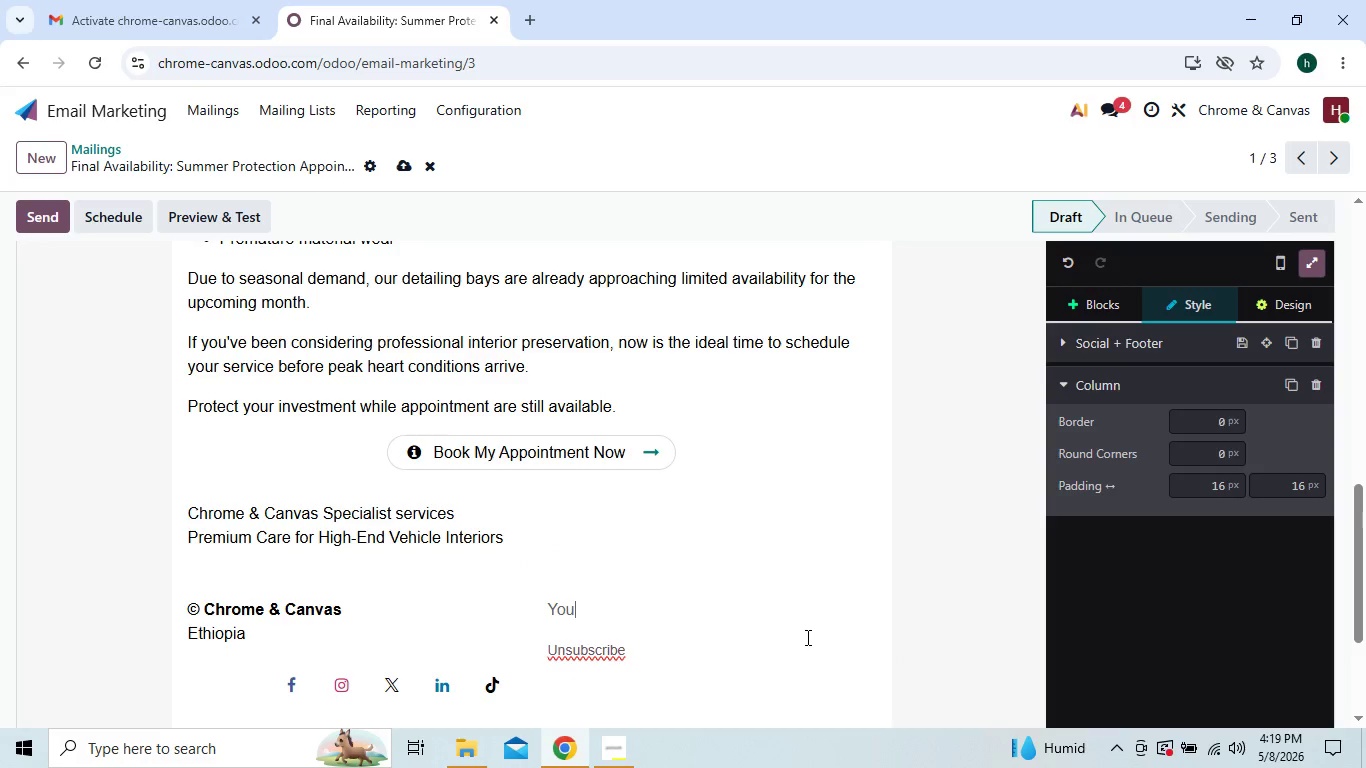 
key(Backspace)
 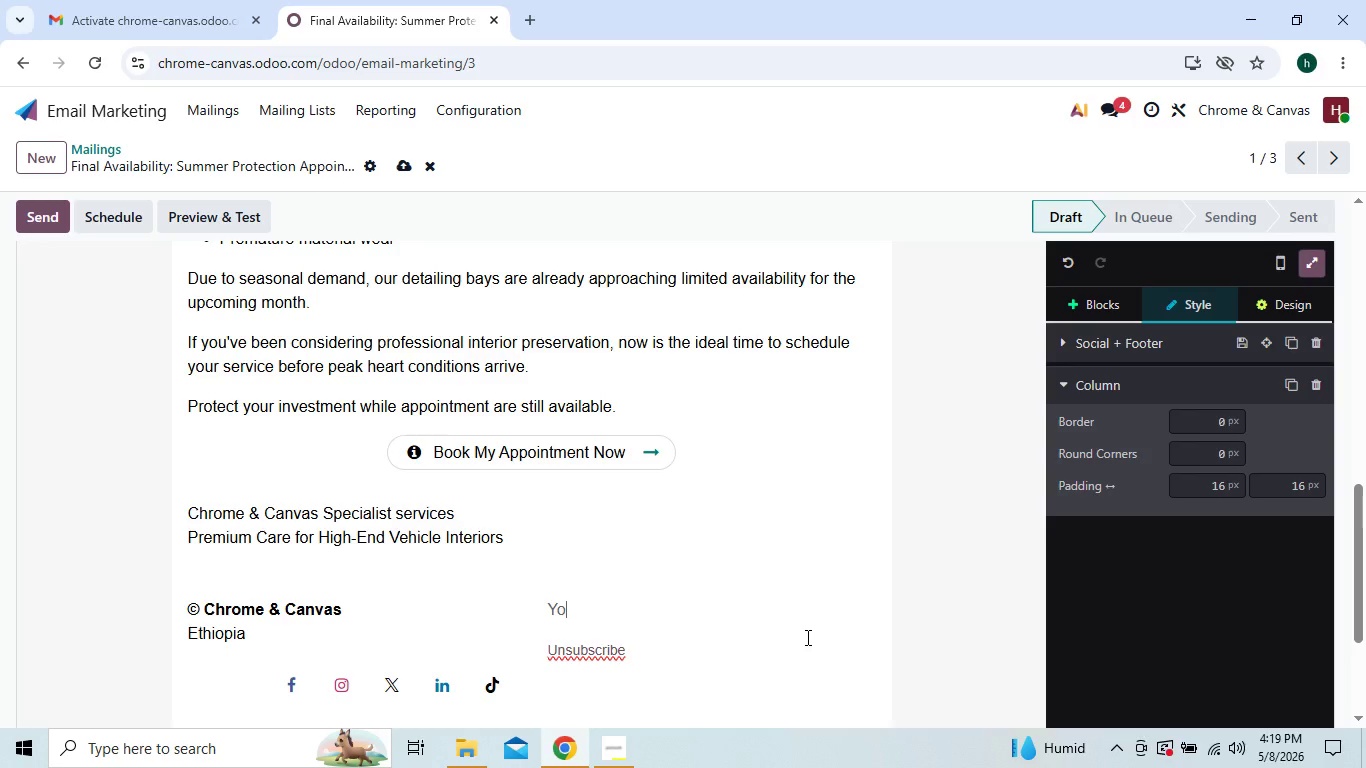 
key(Backspace)
 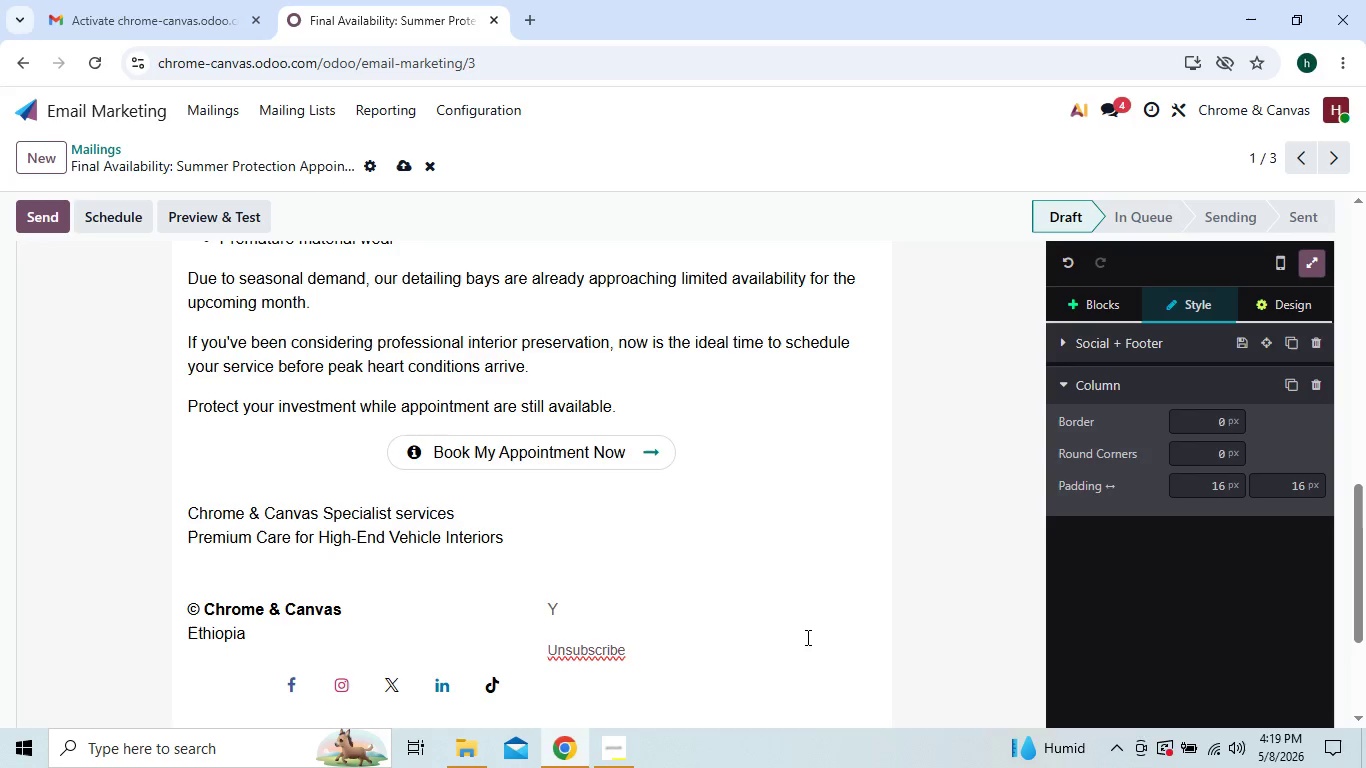 
key(Backspace)
 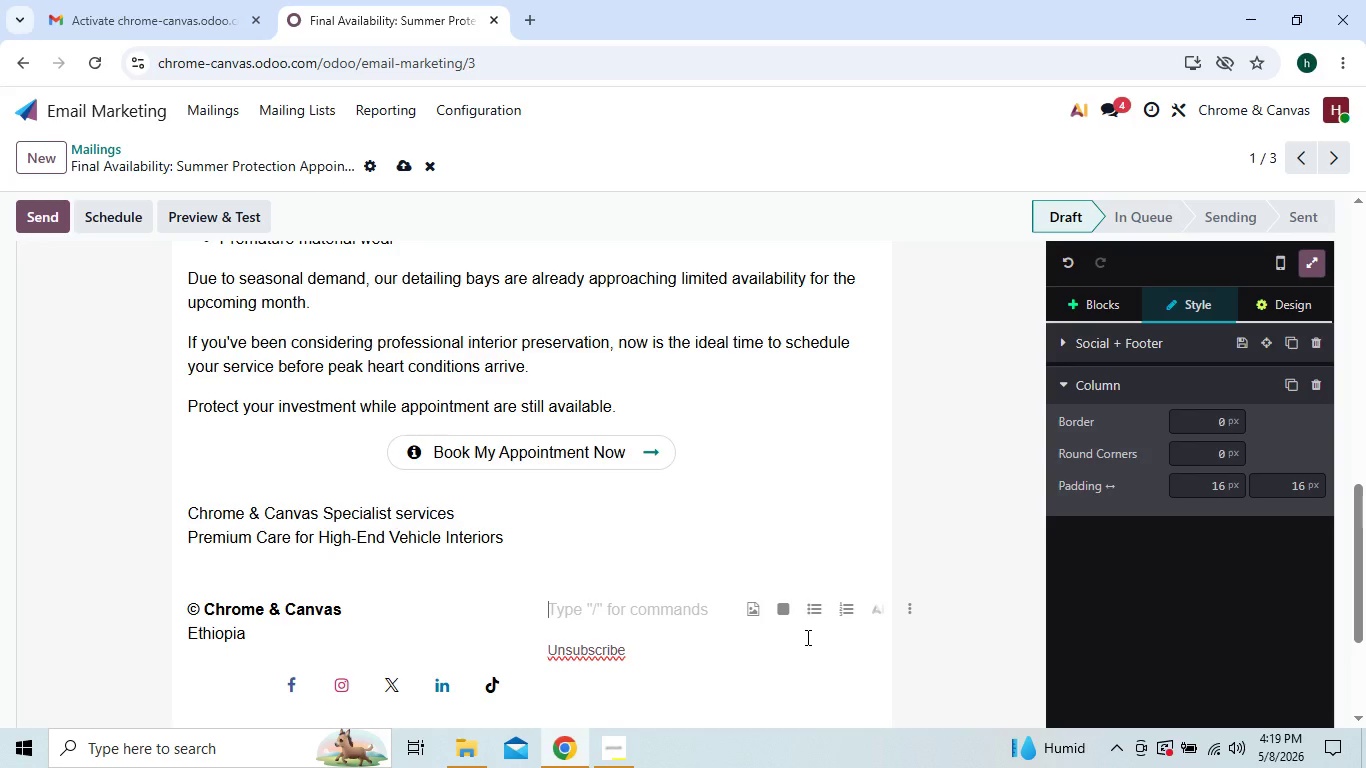 
key(Control+ControlLeft)
 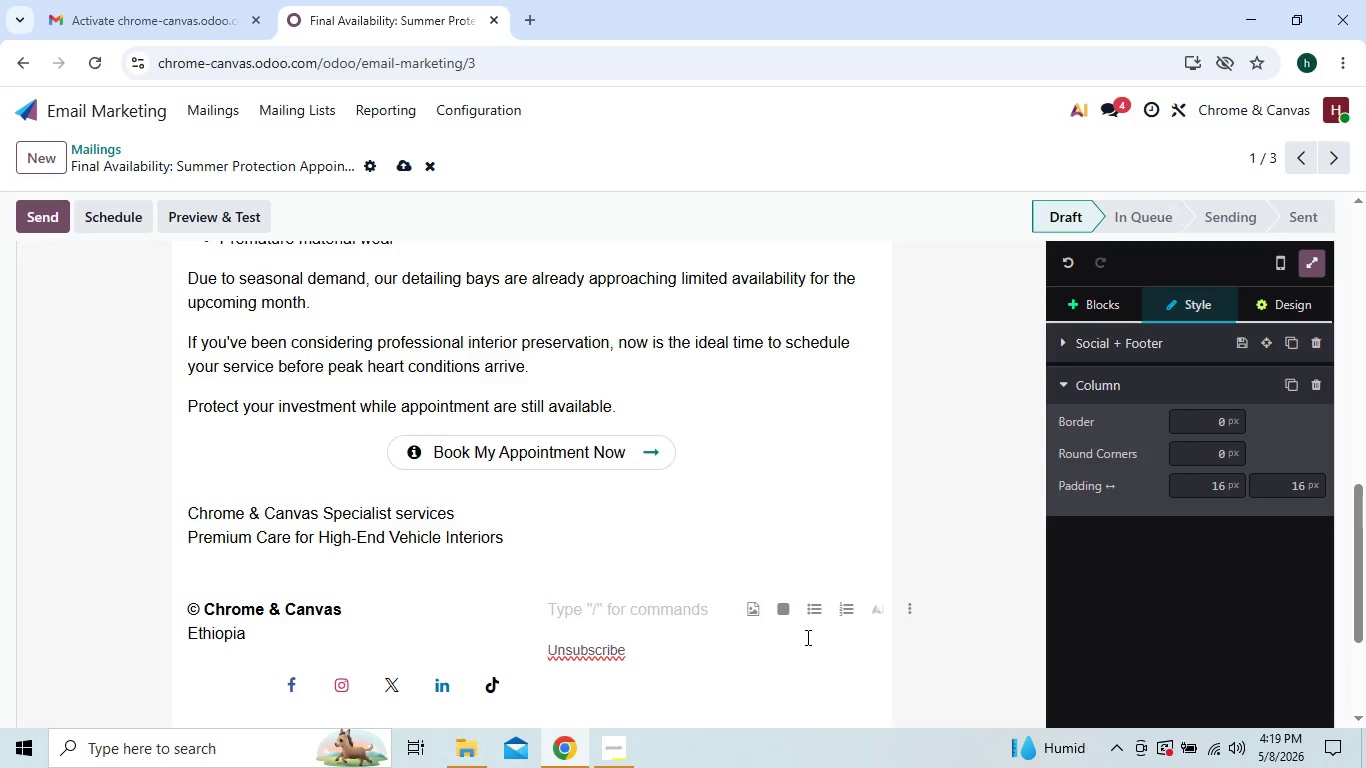 
key(Control+V)
 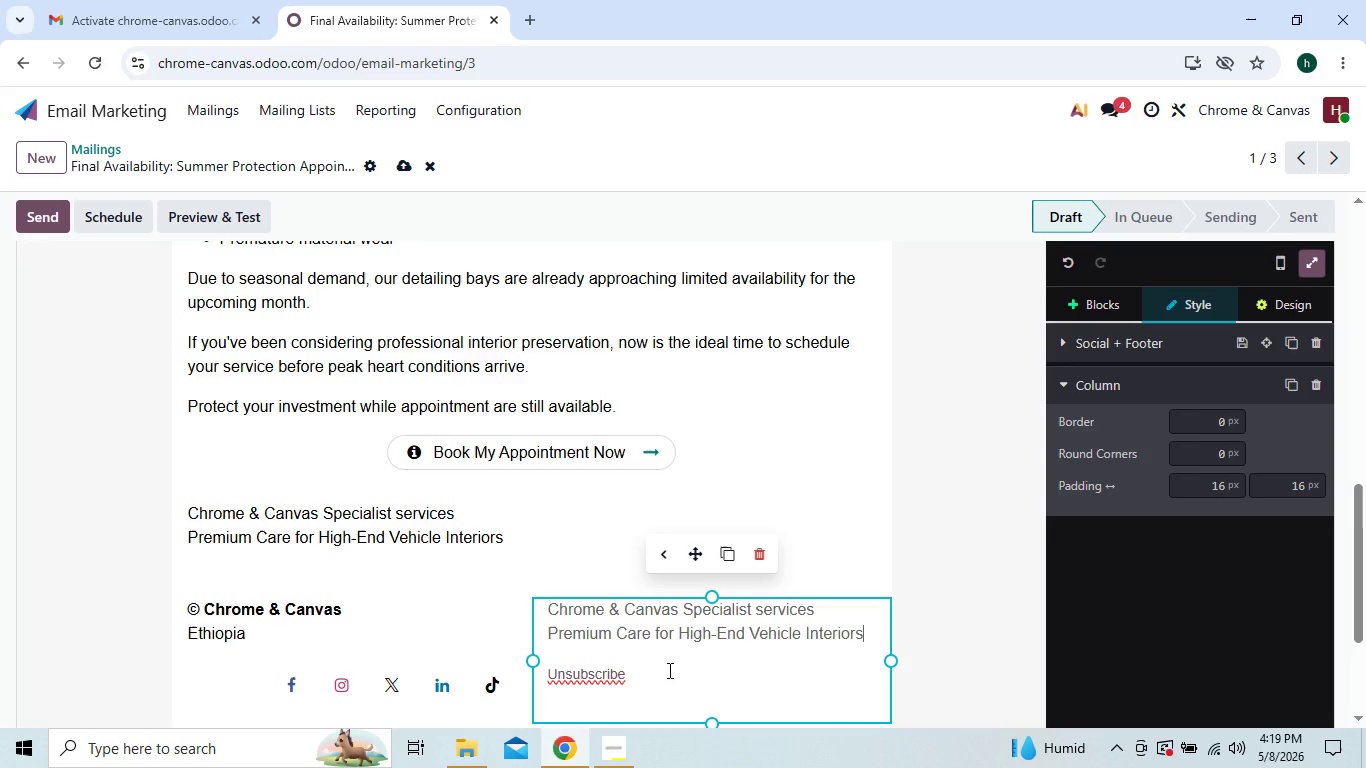 
left_click([668, 670])
 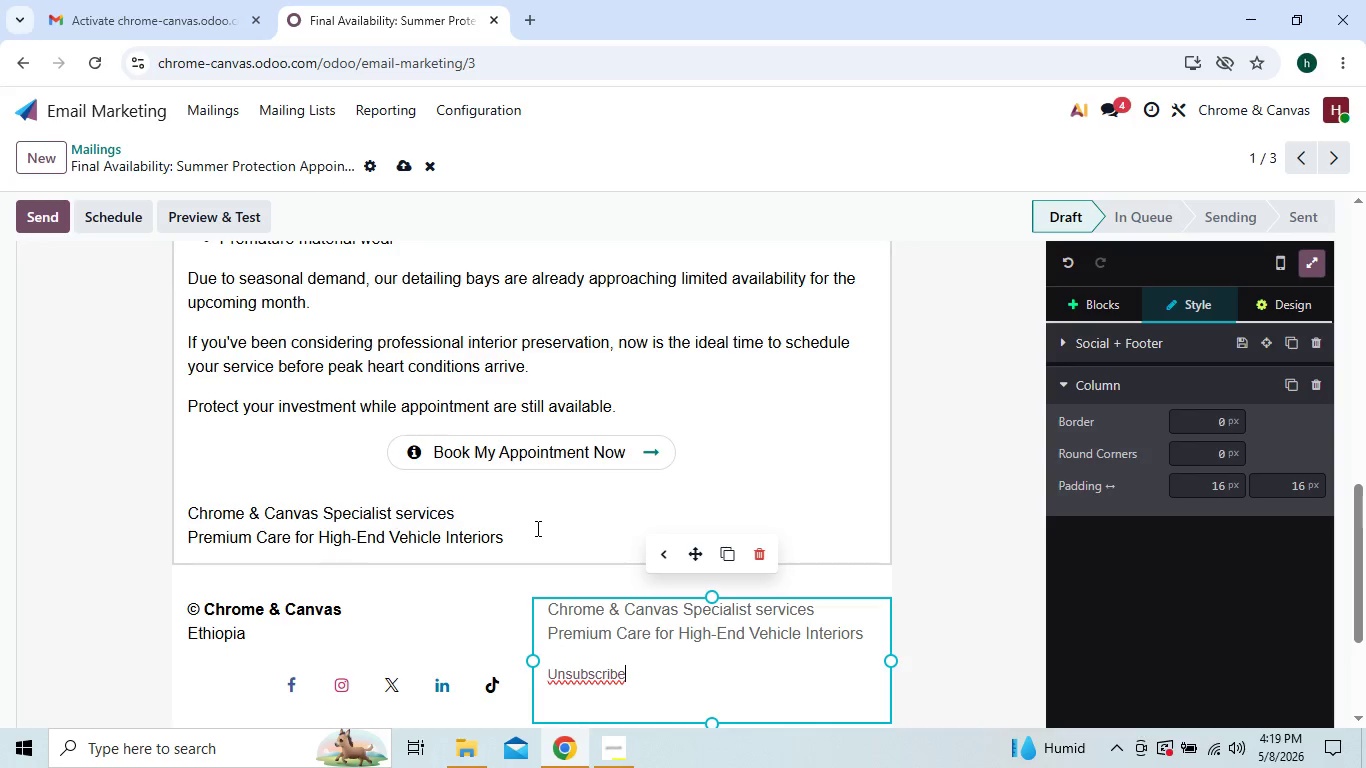 
left_click([520, 532])
 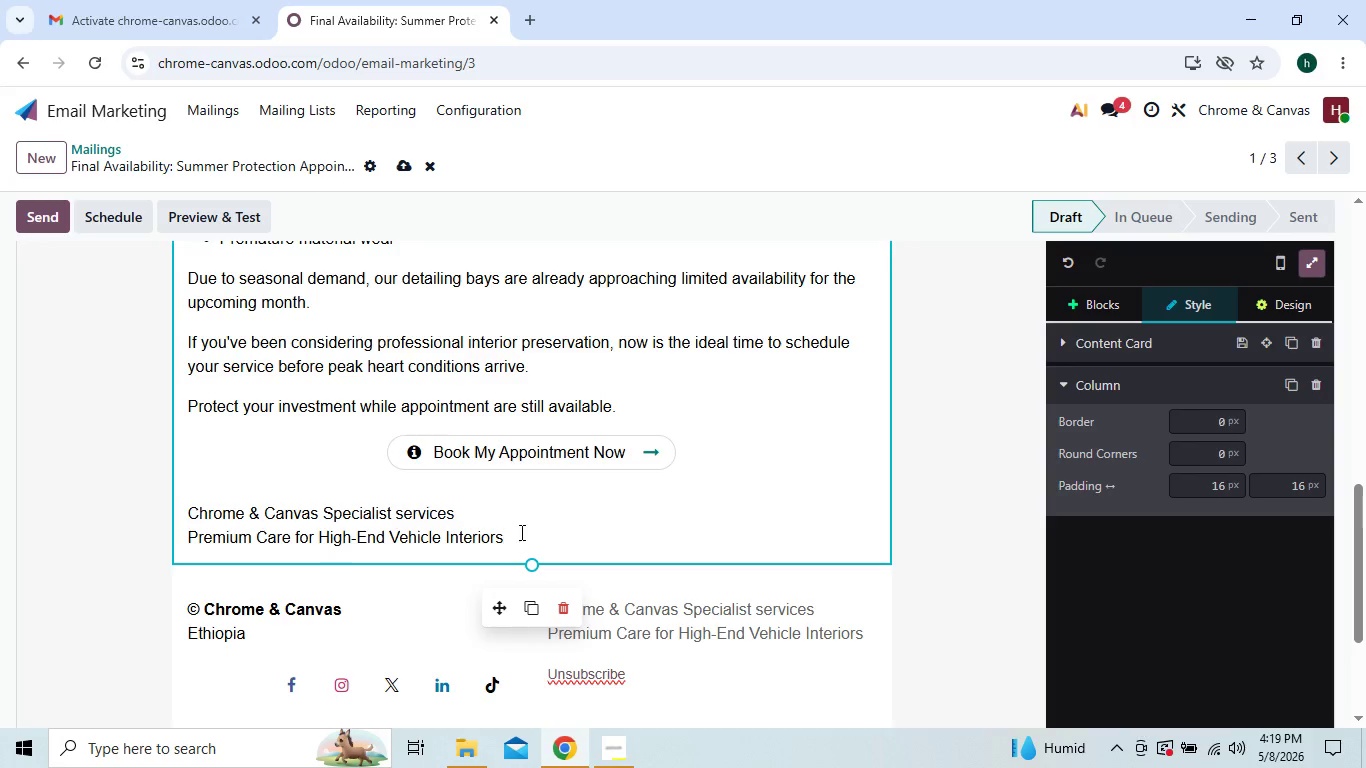 
key(Backspace)
 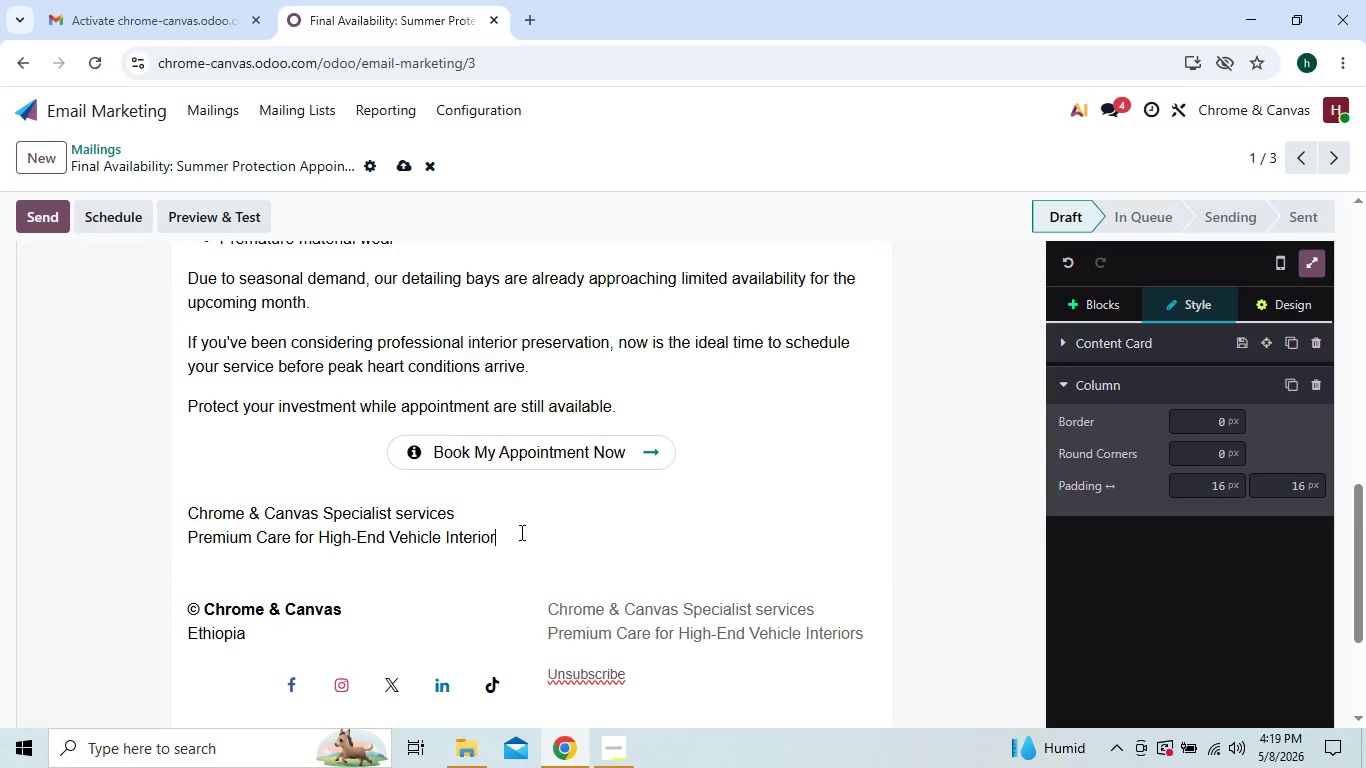 
hold_key(key=Backspace, duration=1.06)
 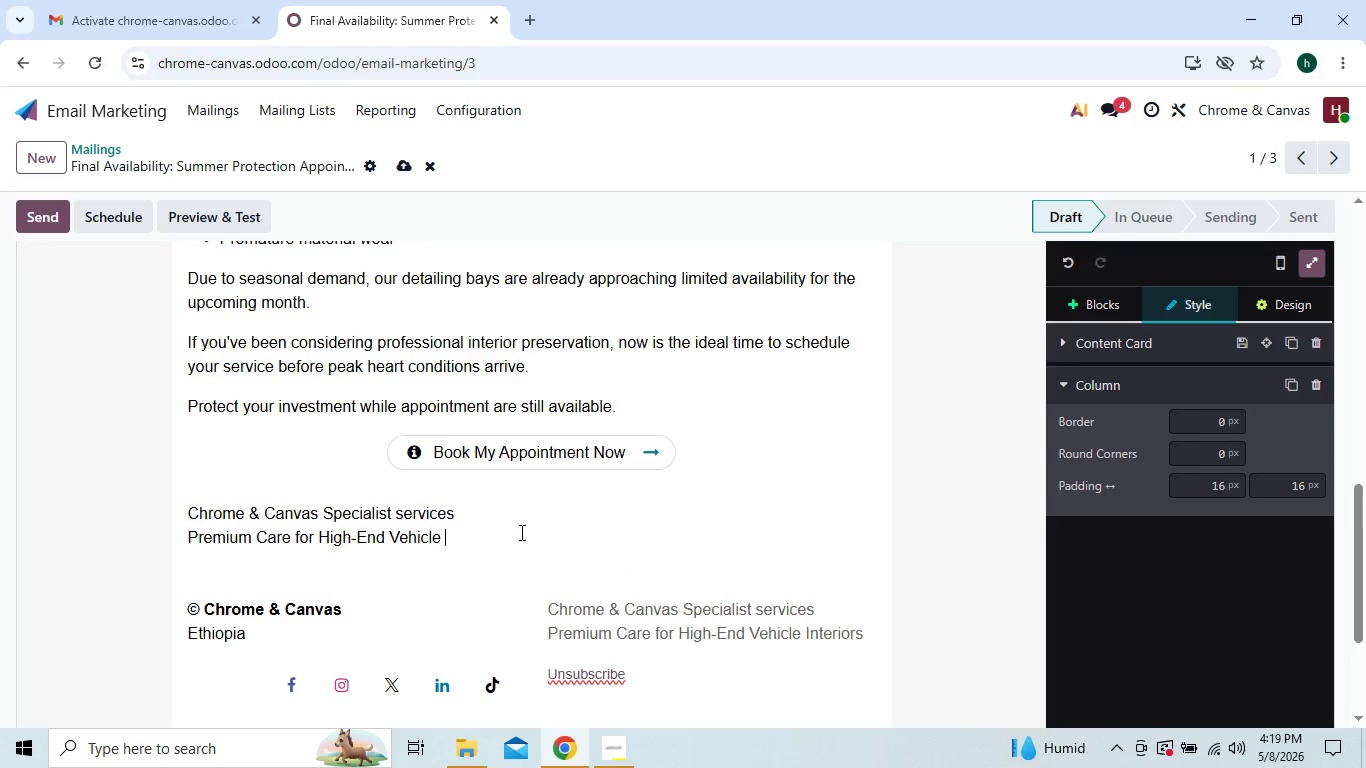 
key(Backspace)
 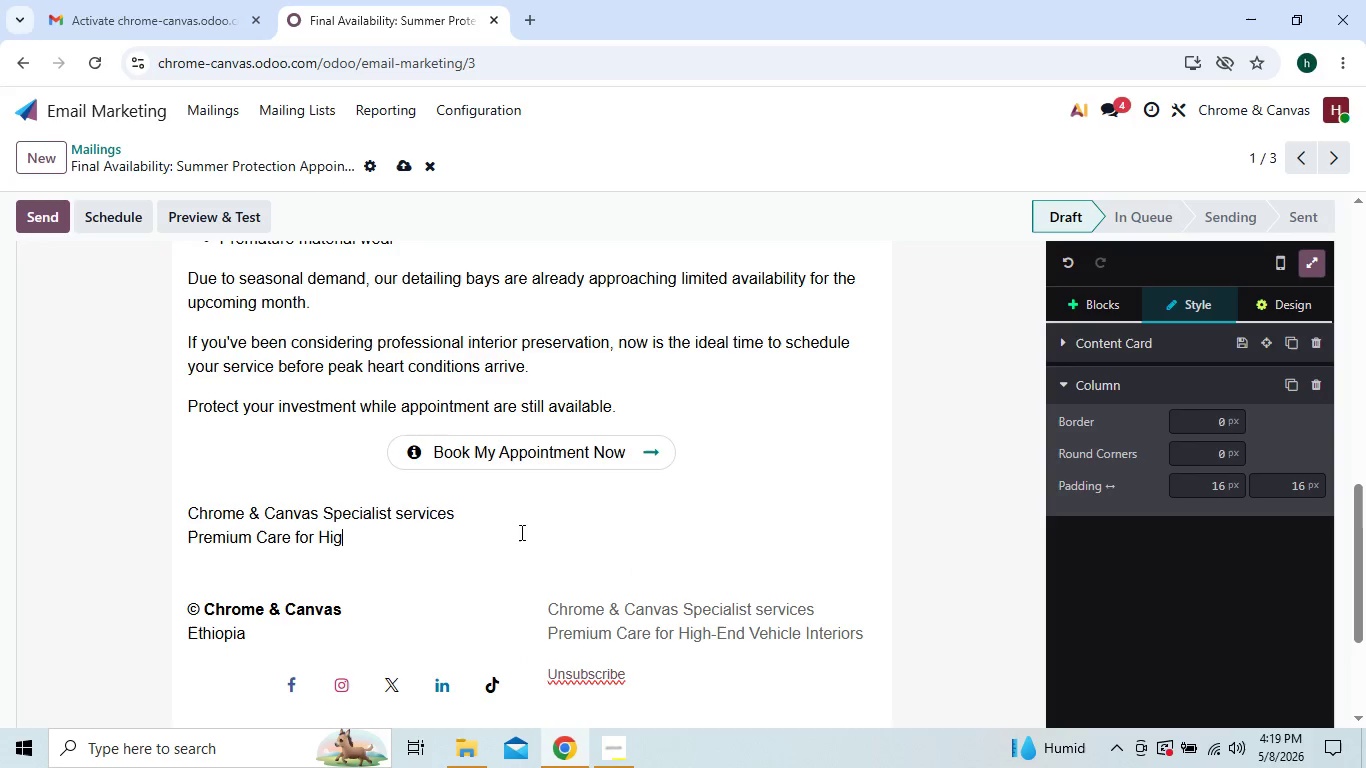 
key(Backspace)
 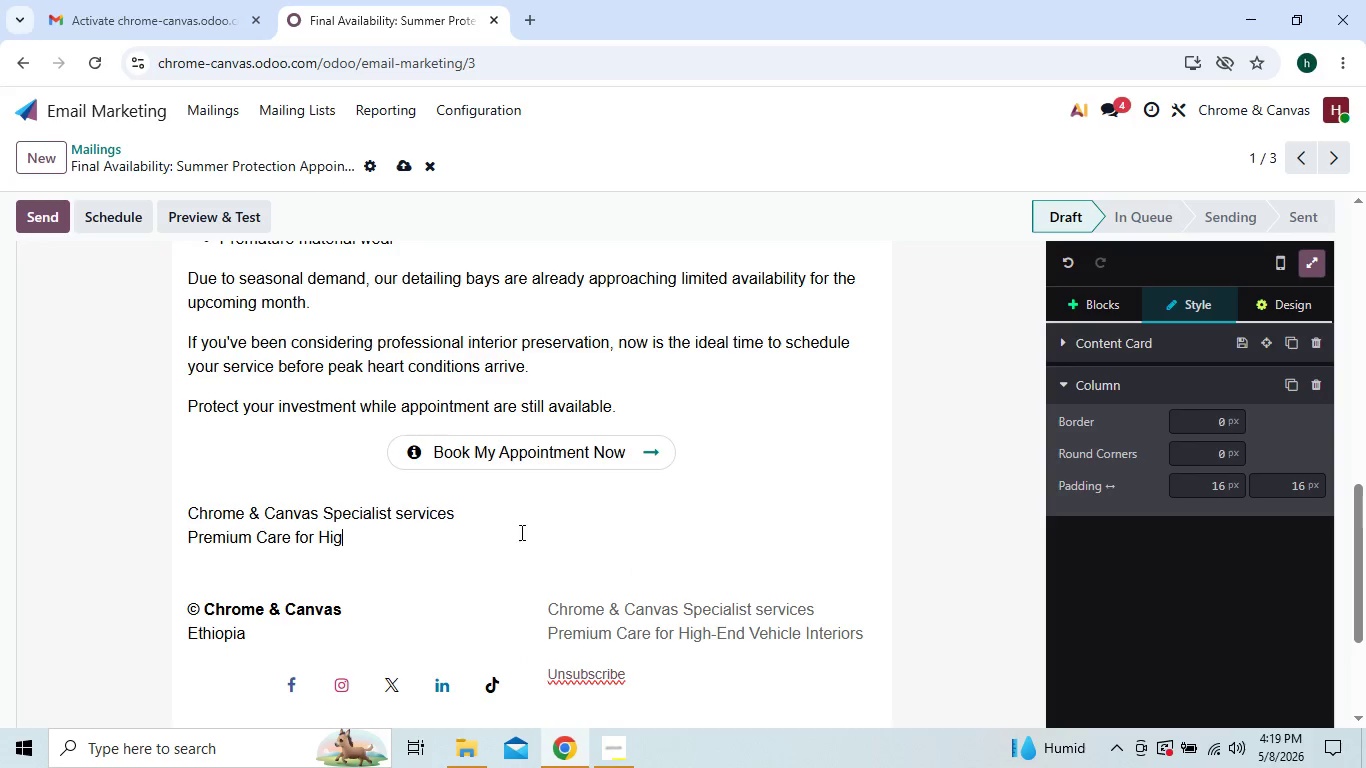 
key(Backspace)
 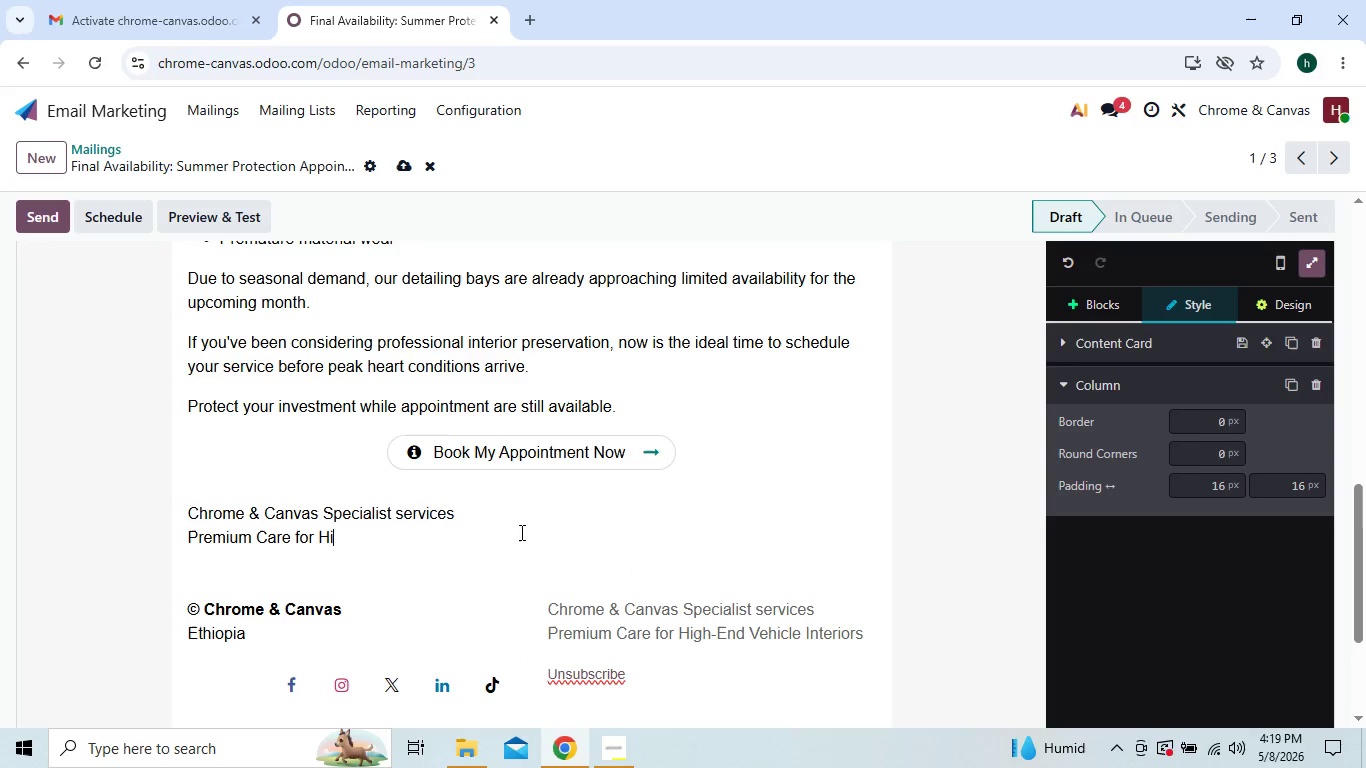 
key(Backspace)
 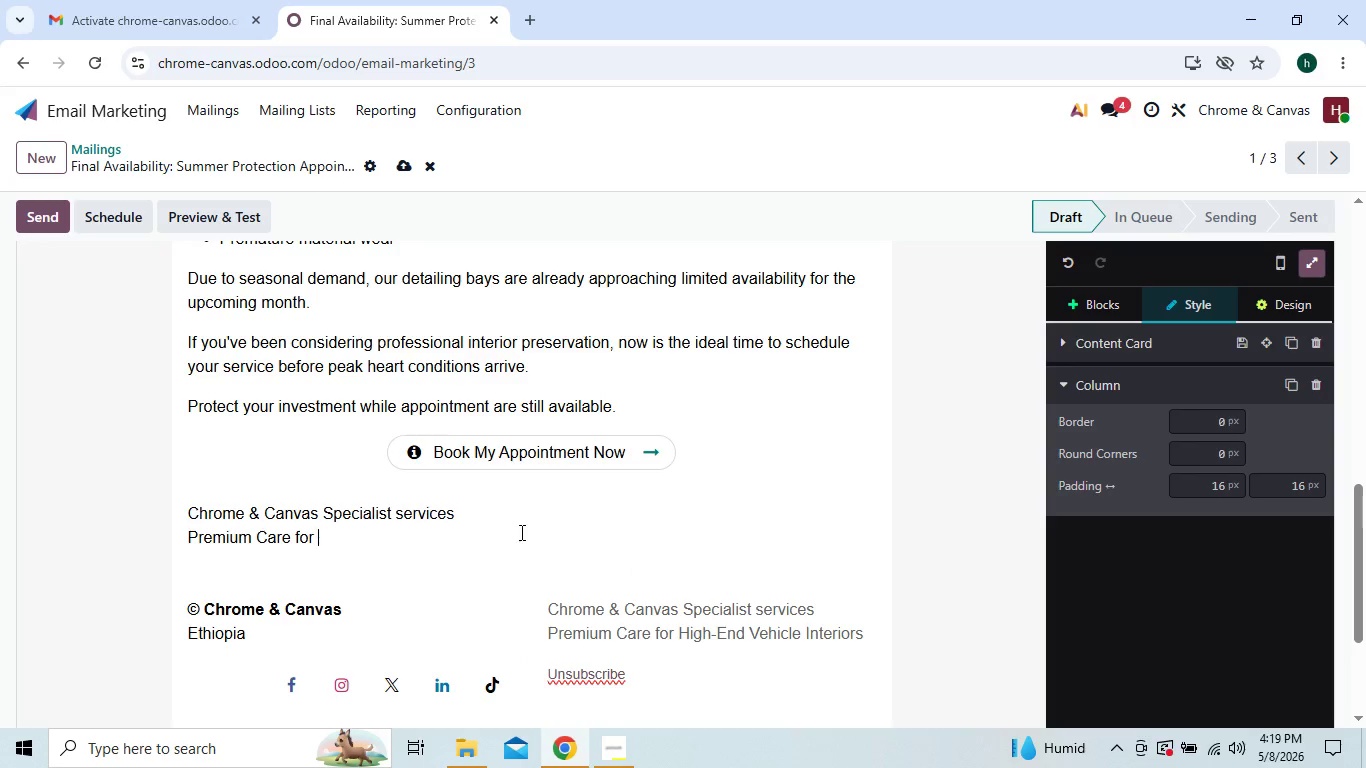 
key(Backspace)
 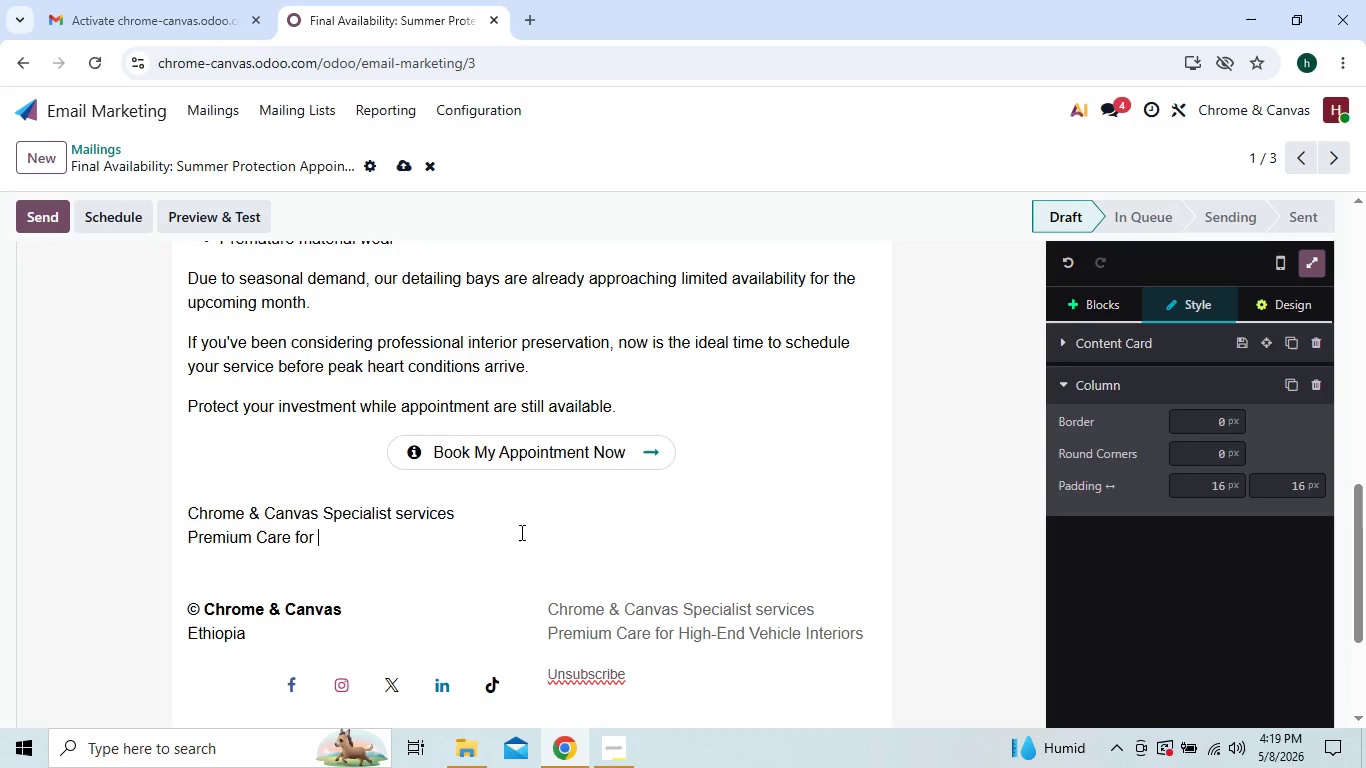 
key(Backspace)
 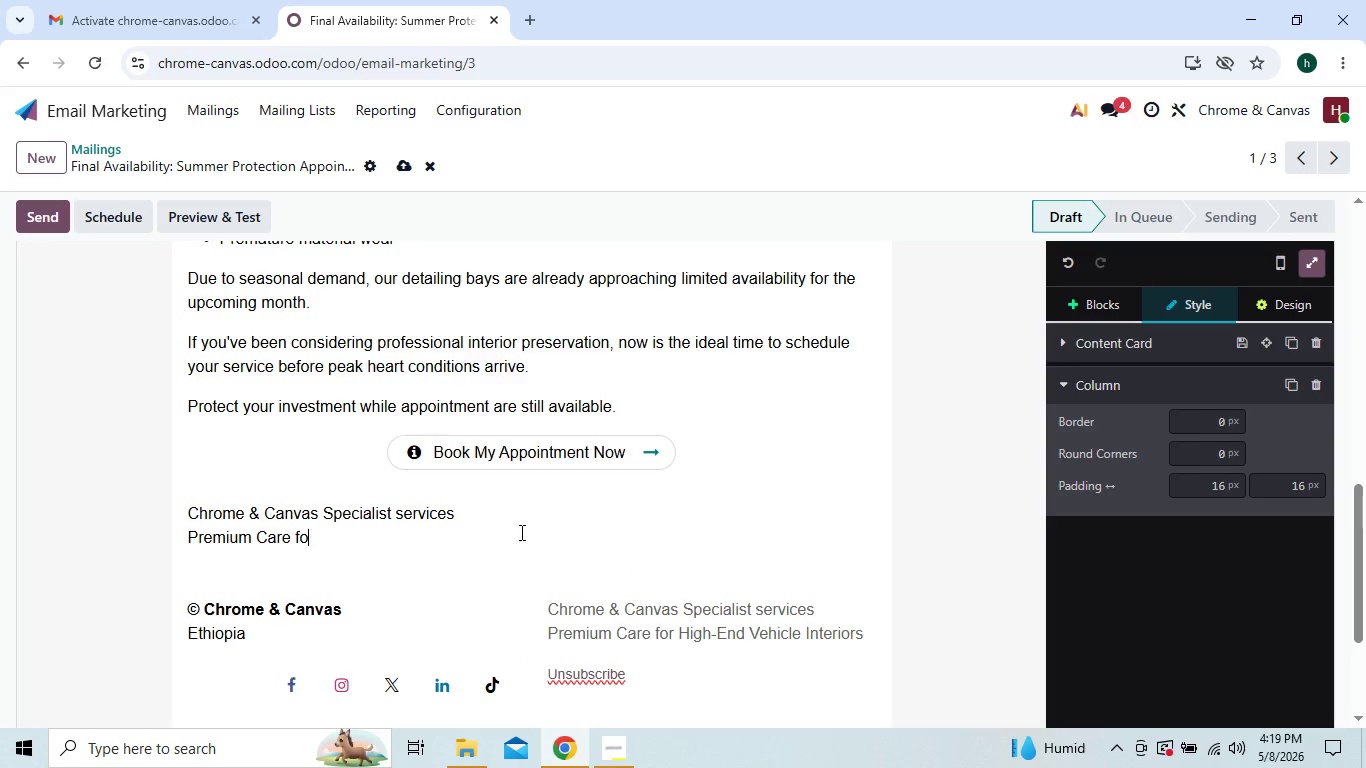 
key(Backspace)
 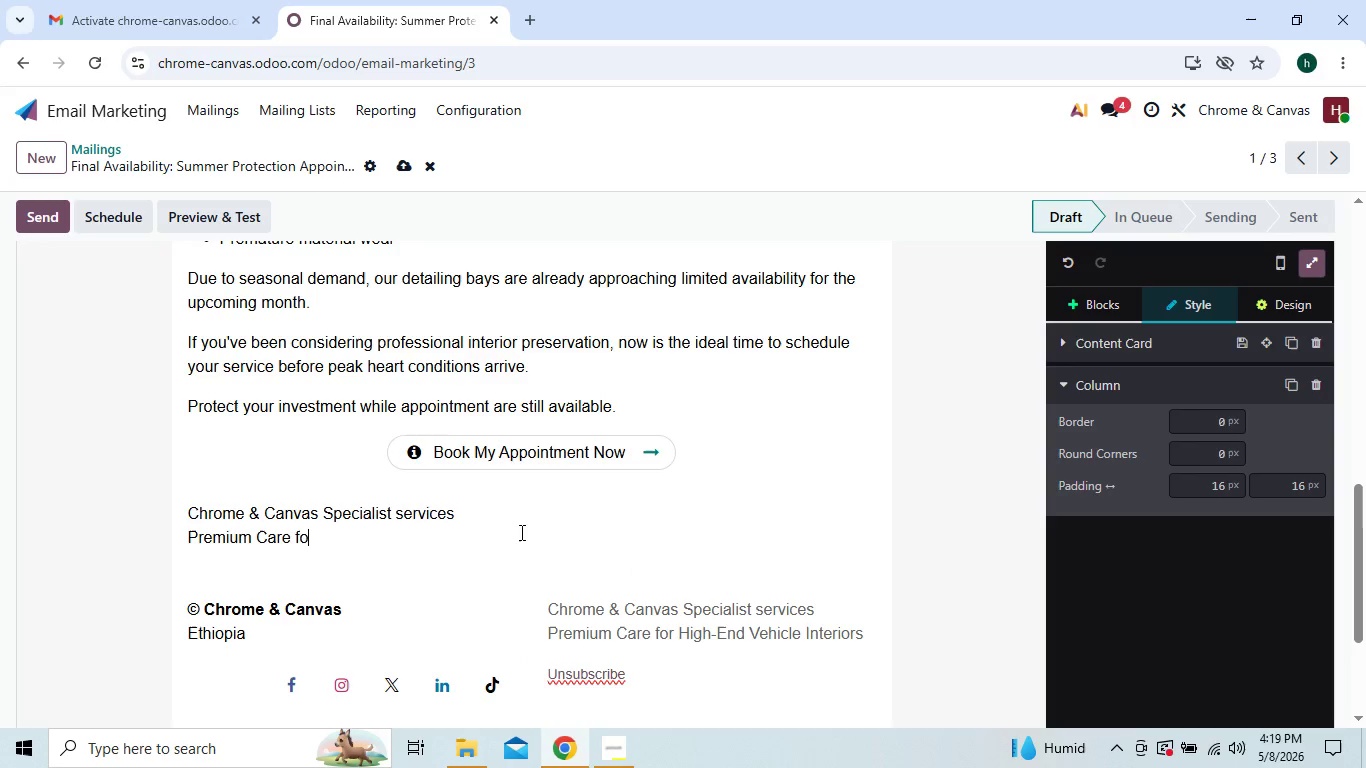 
key(Backspace)
 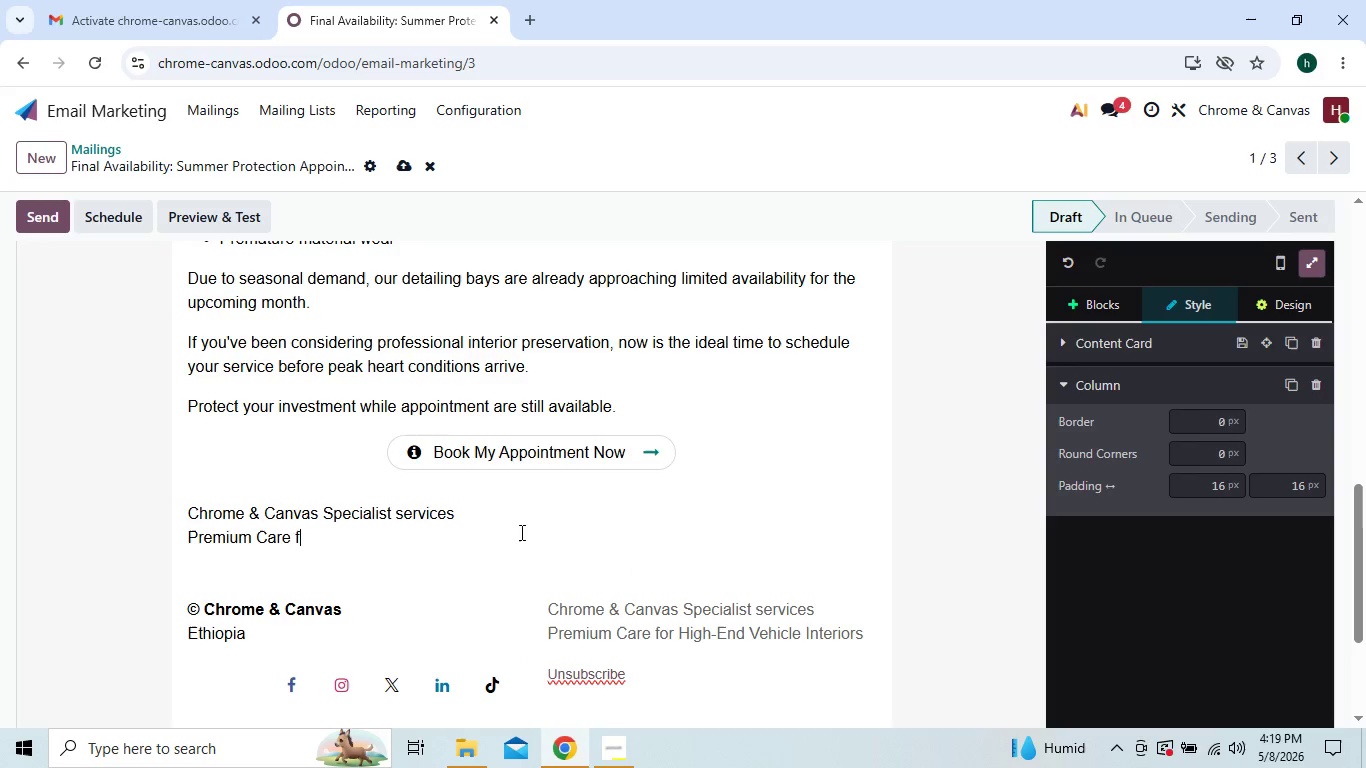 
key(Backspace)
 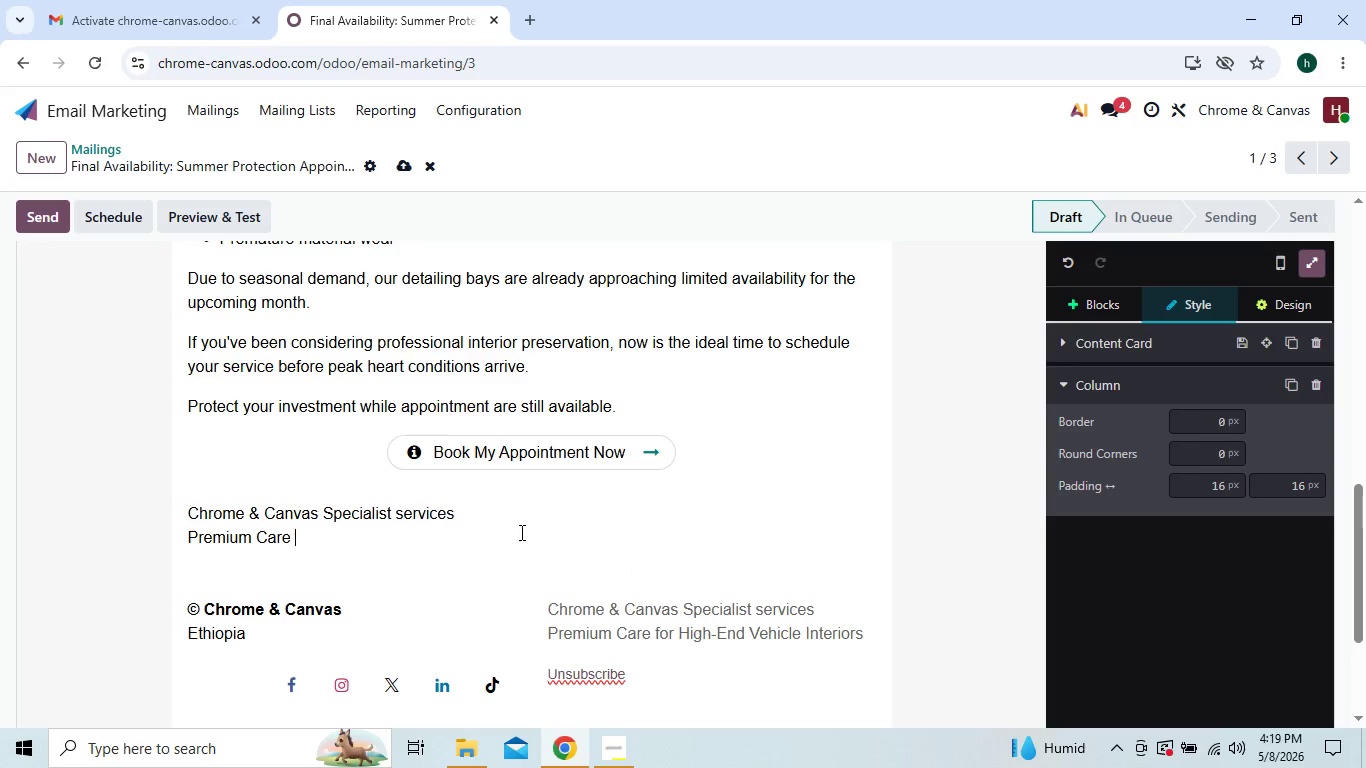 
key(Backspace)
 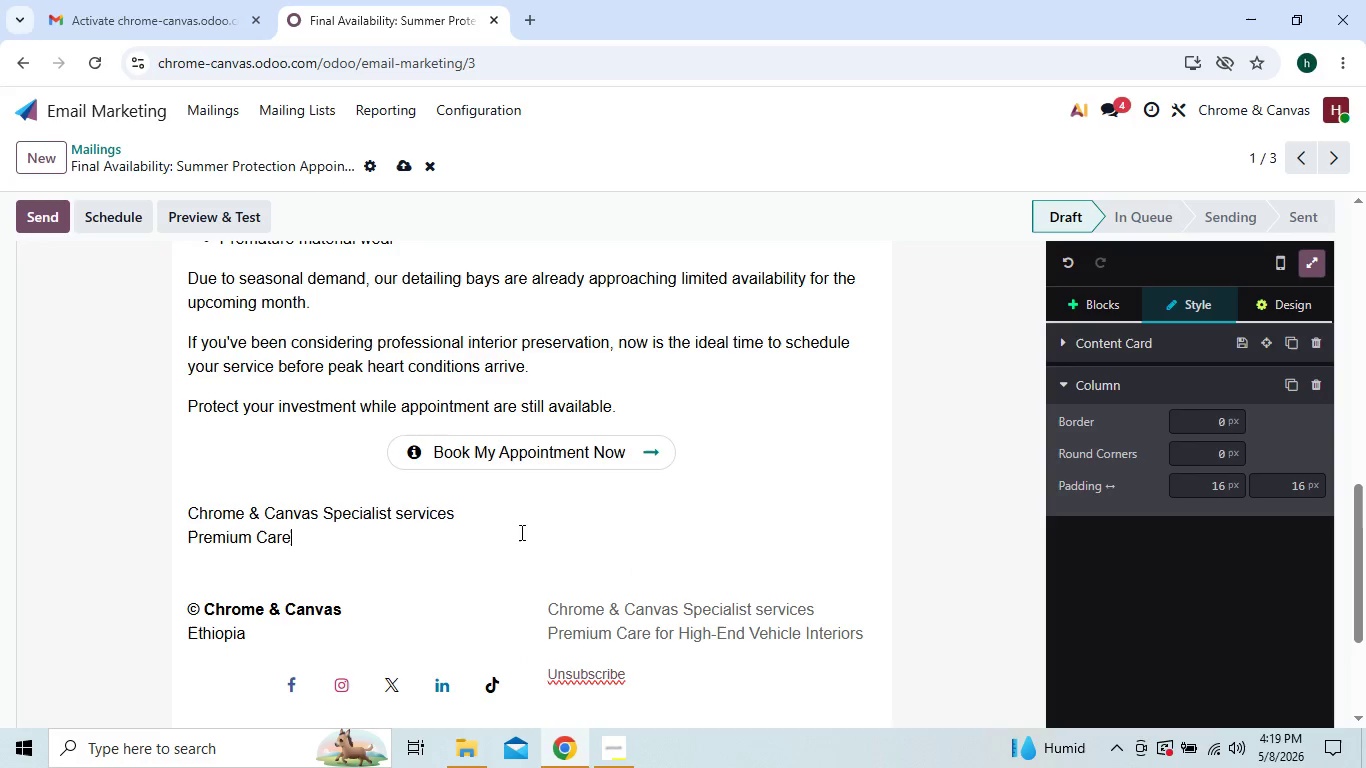 
key(Backspace)
 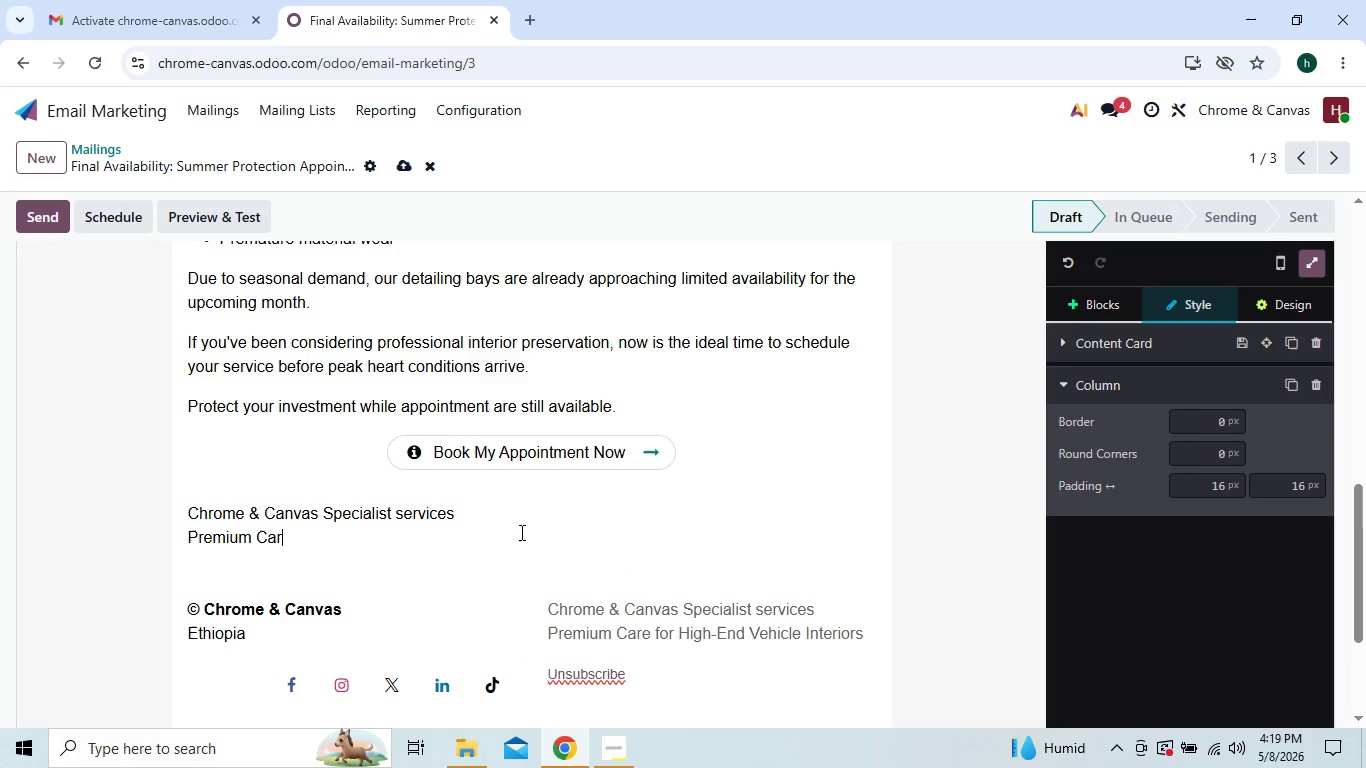 
key(Backspace)
 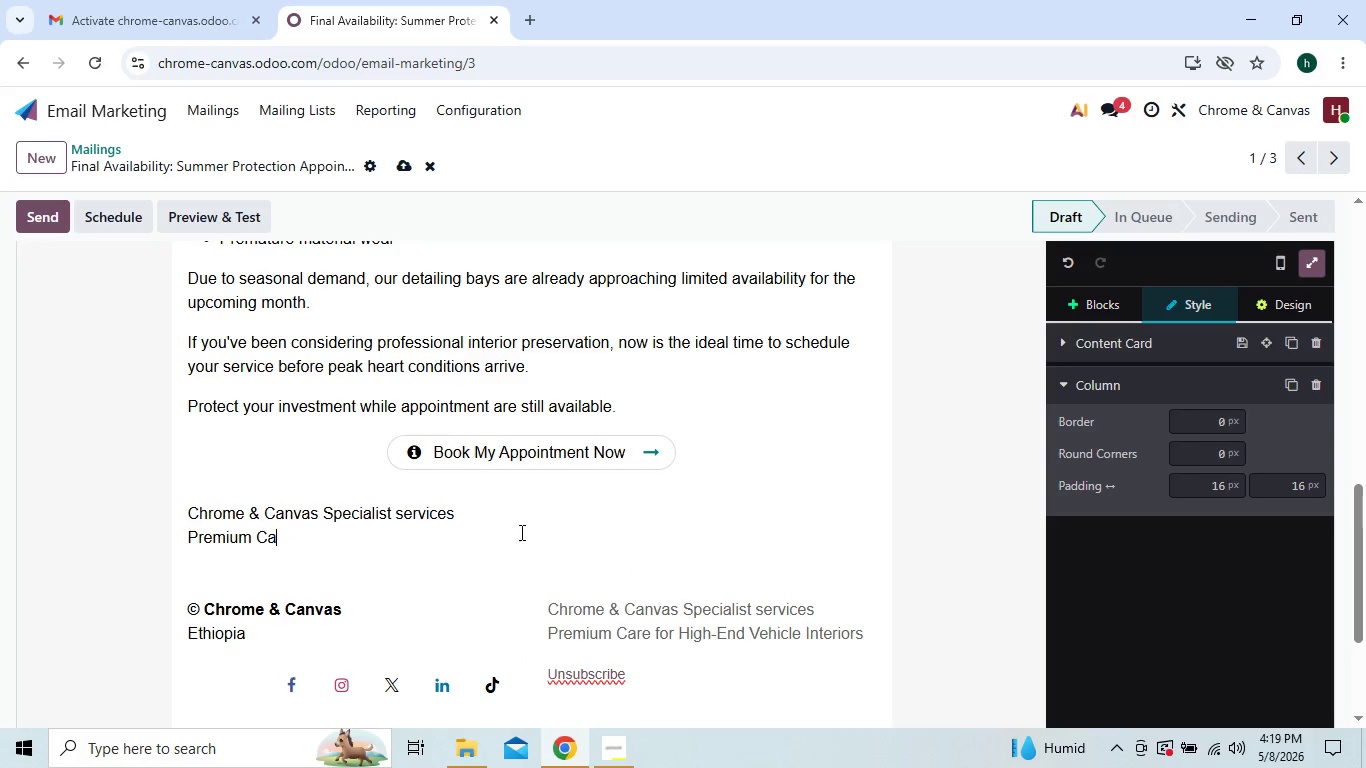 
key(Backspace)
 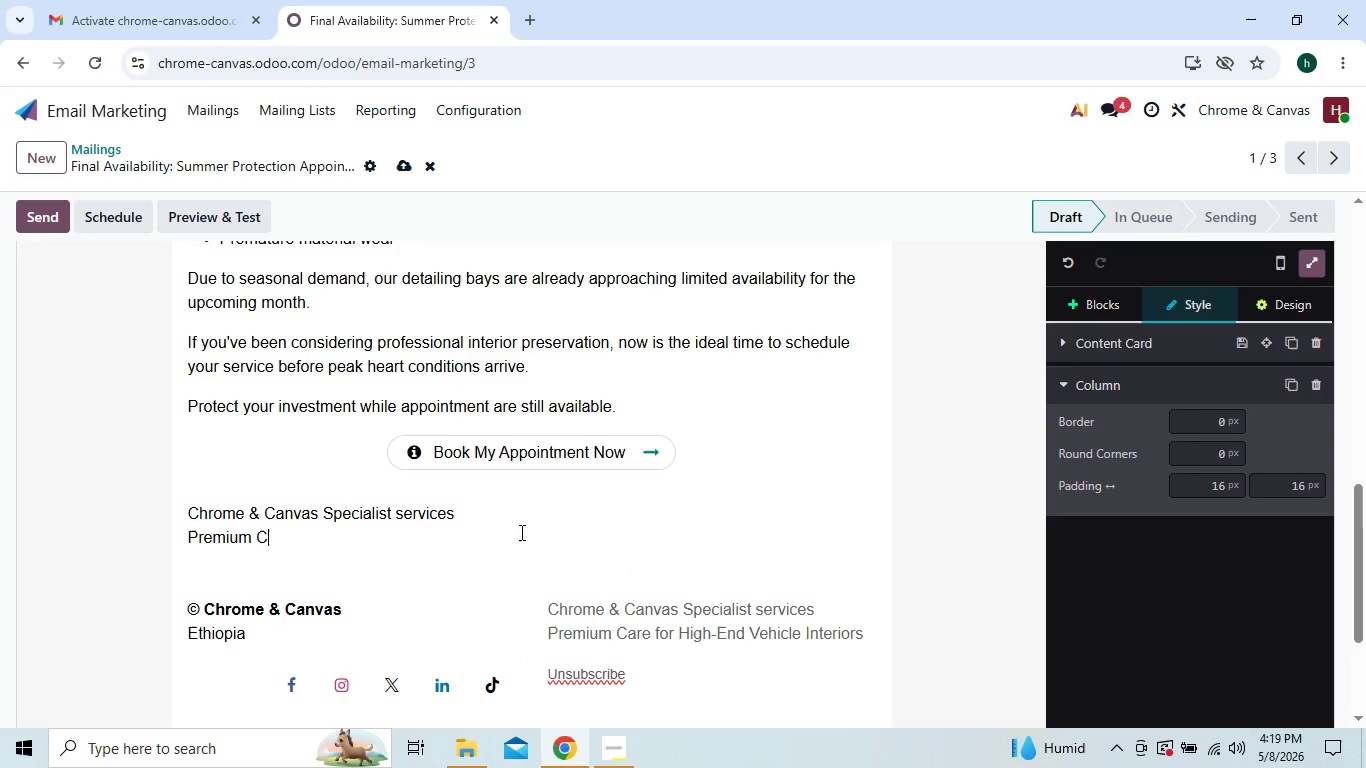 
key(Backspace)
 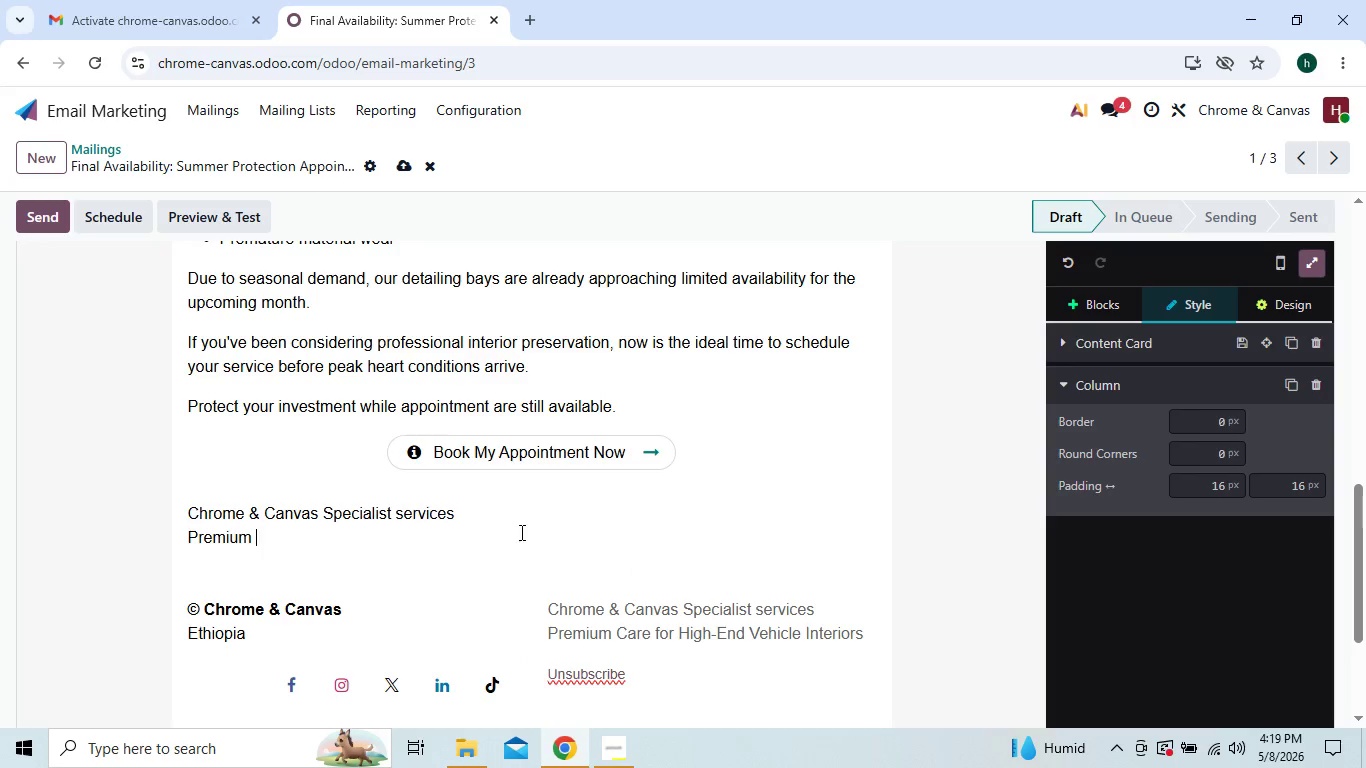 
key(Backspace)
 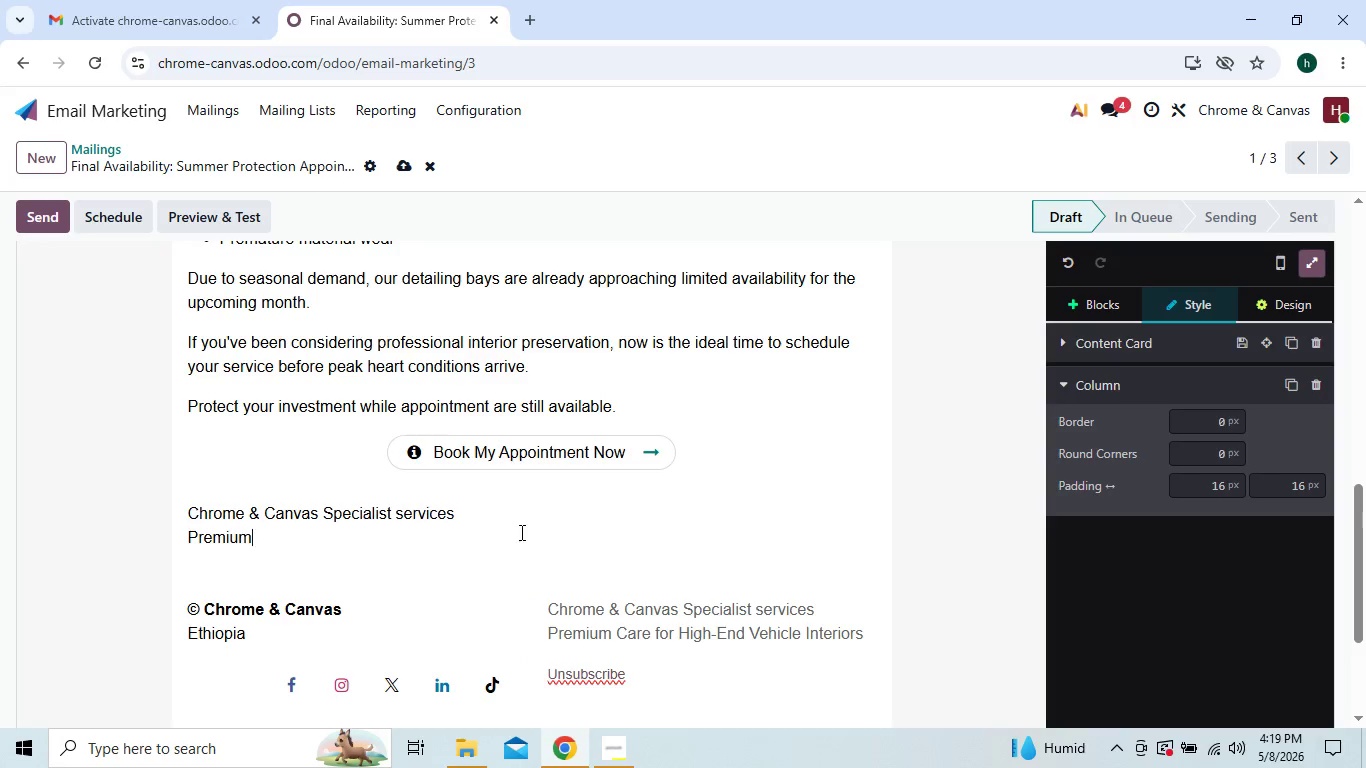 
key(Backspace)
 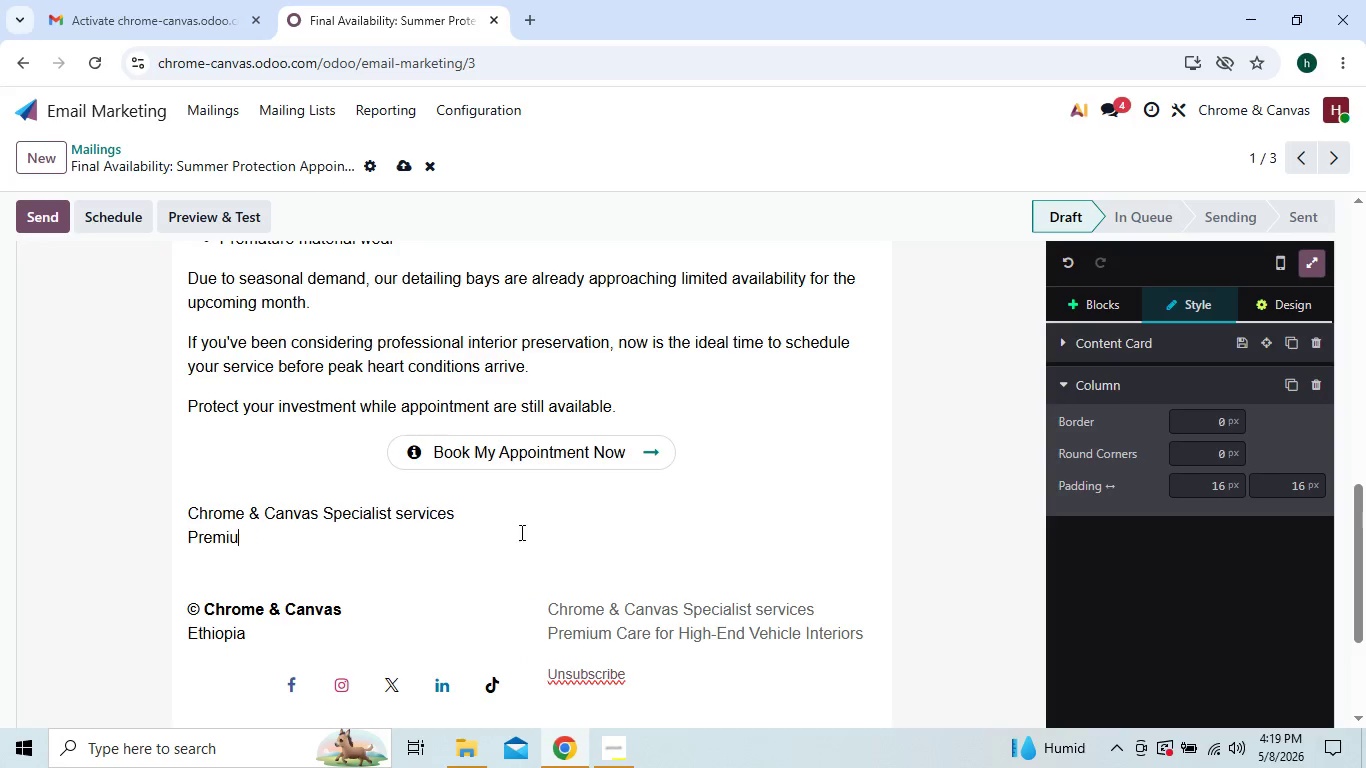 
key(Backspace)
 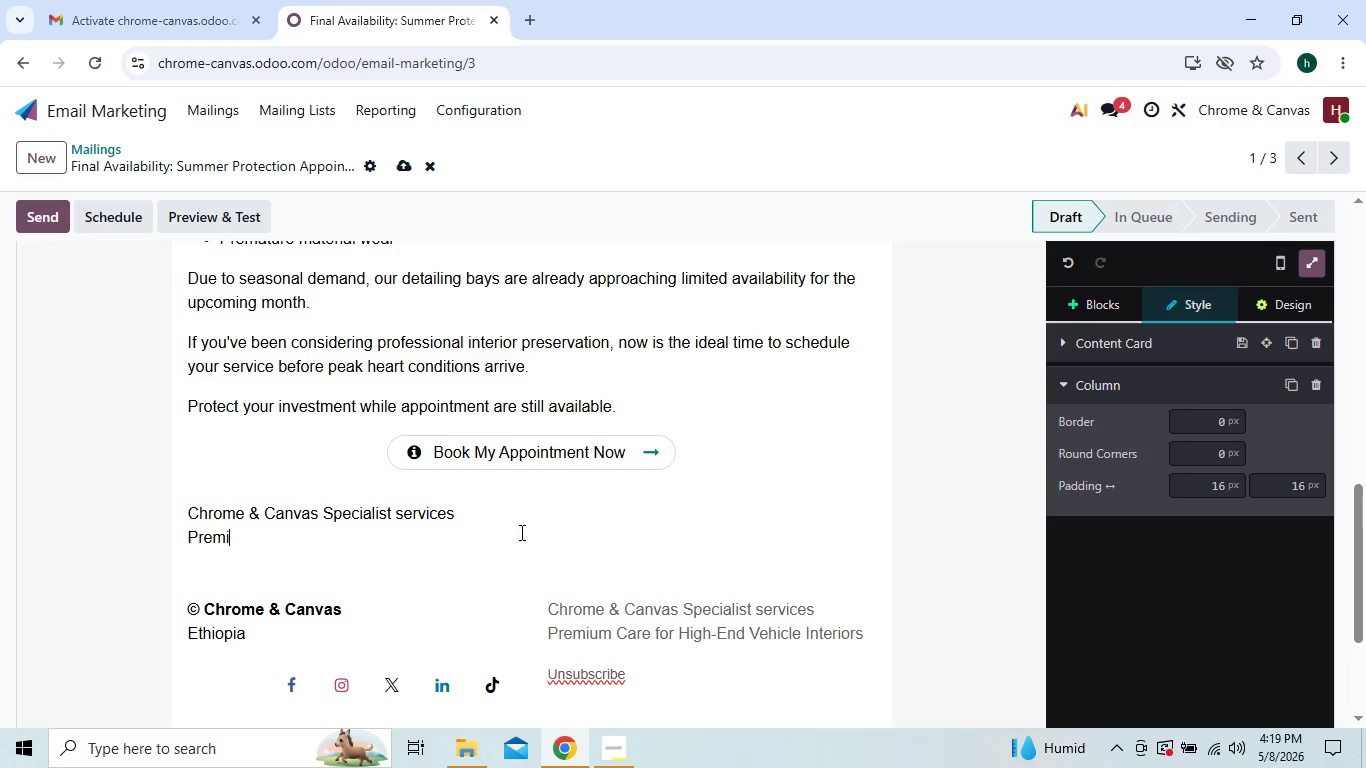 
key(Backspace)
 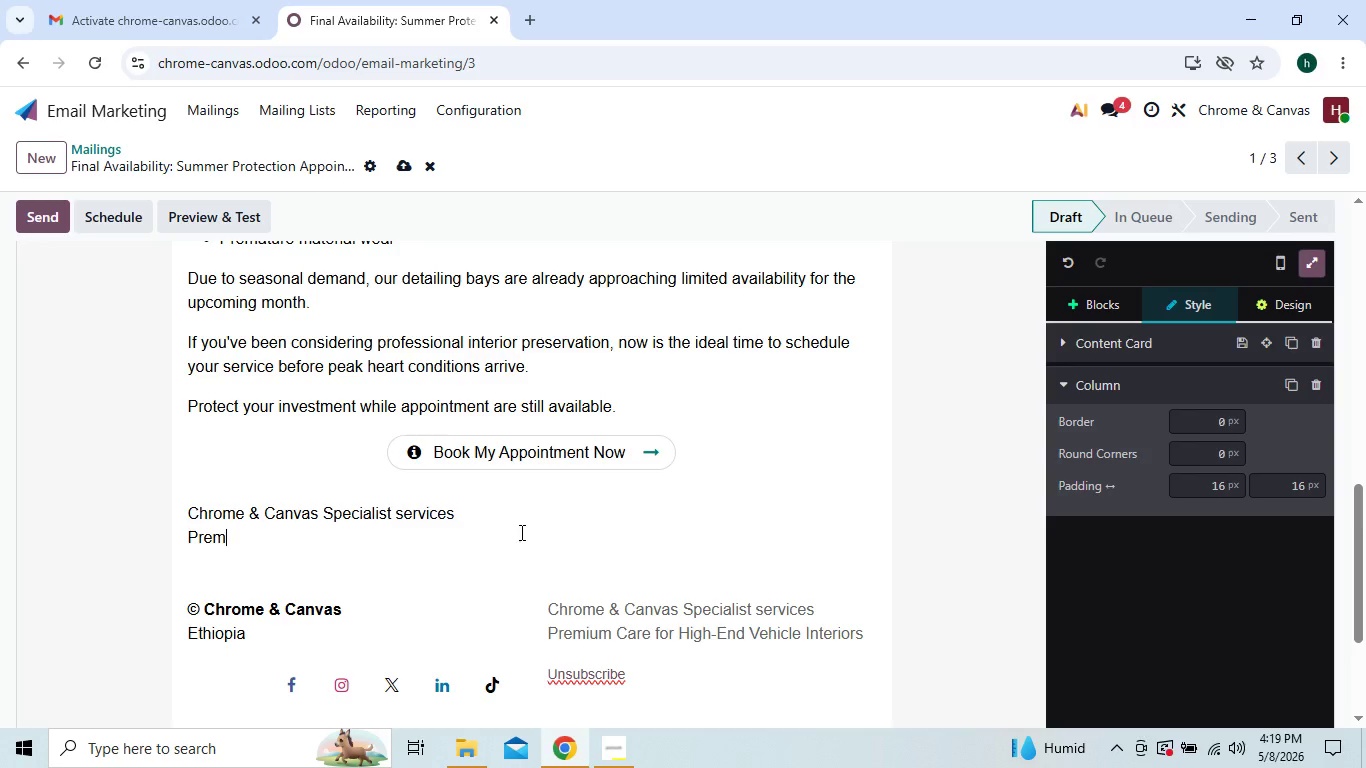 
key(Backspace)
 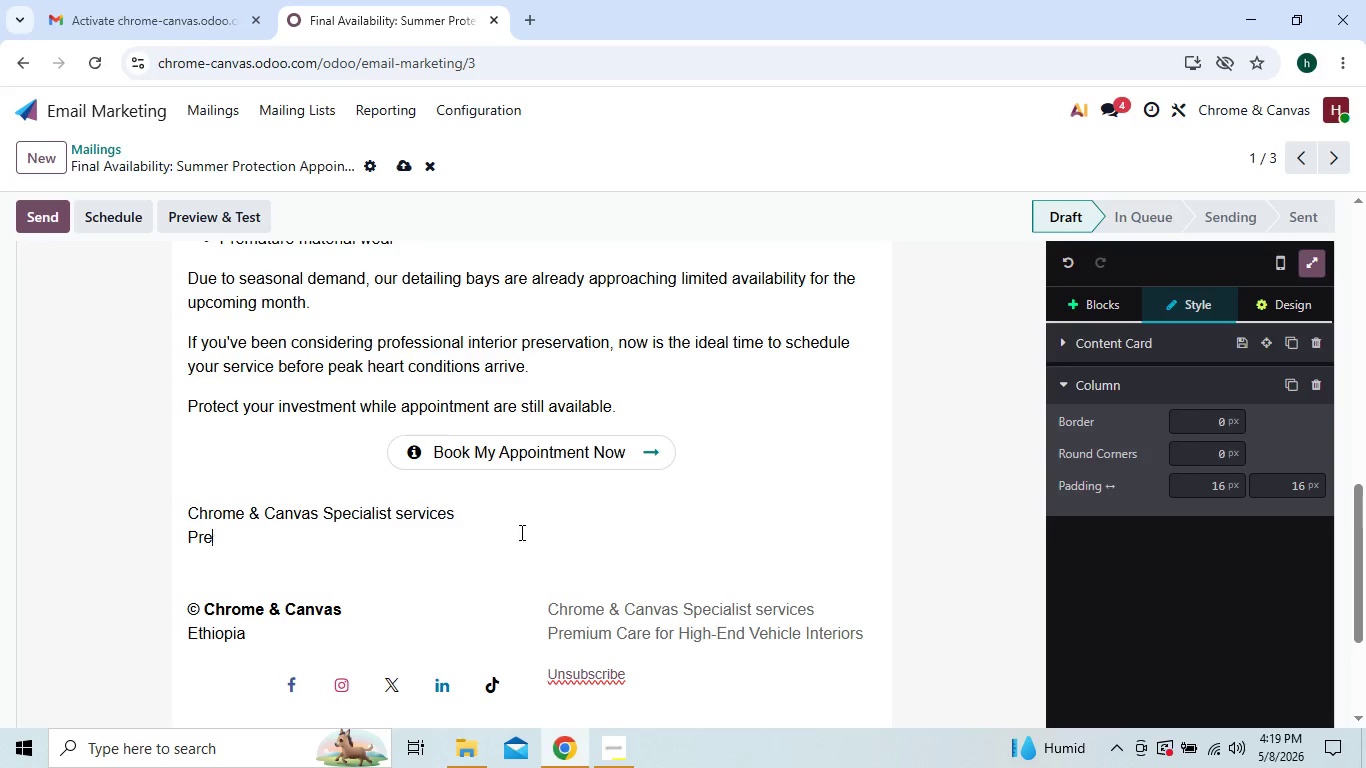 
key(Backspace)
 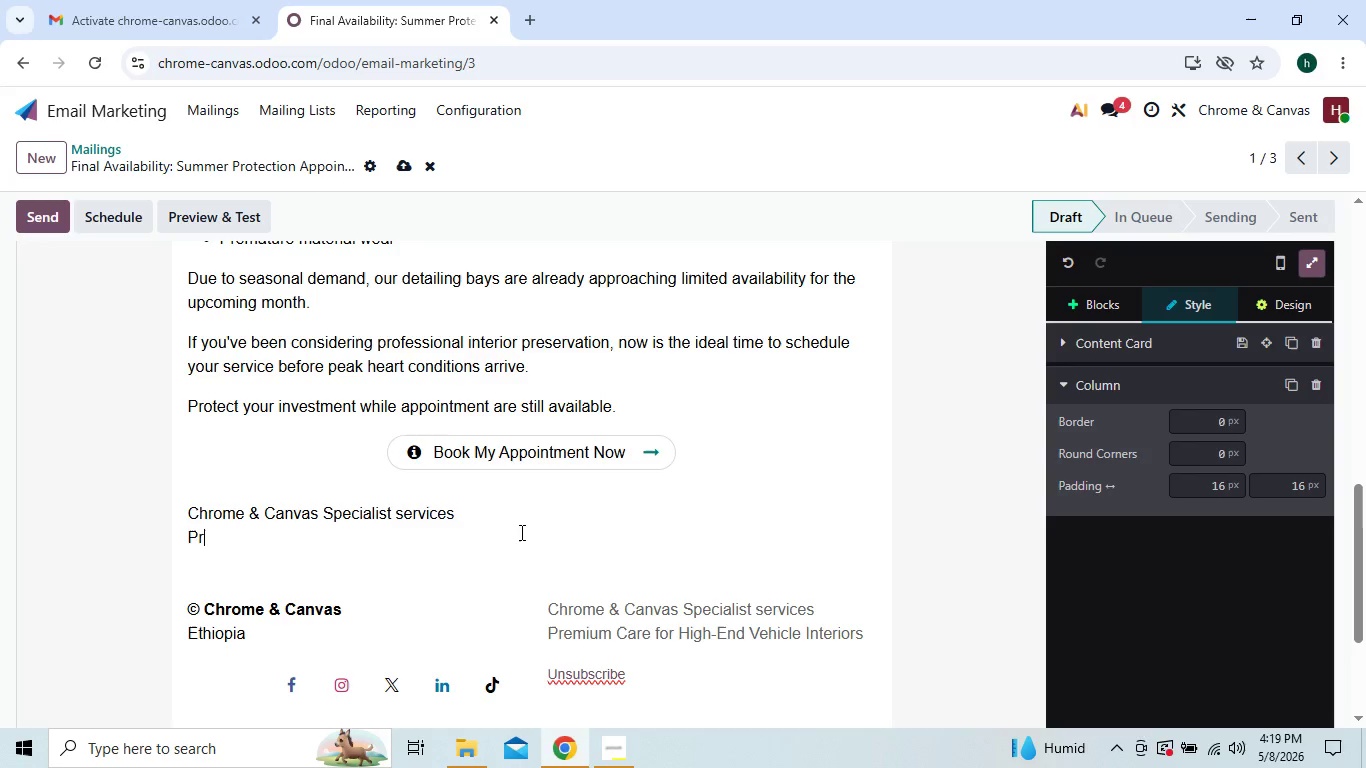 
key(Backspace)
 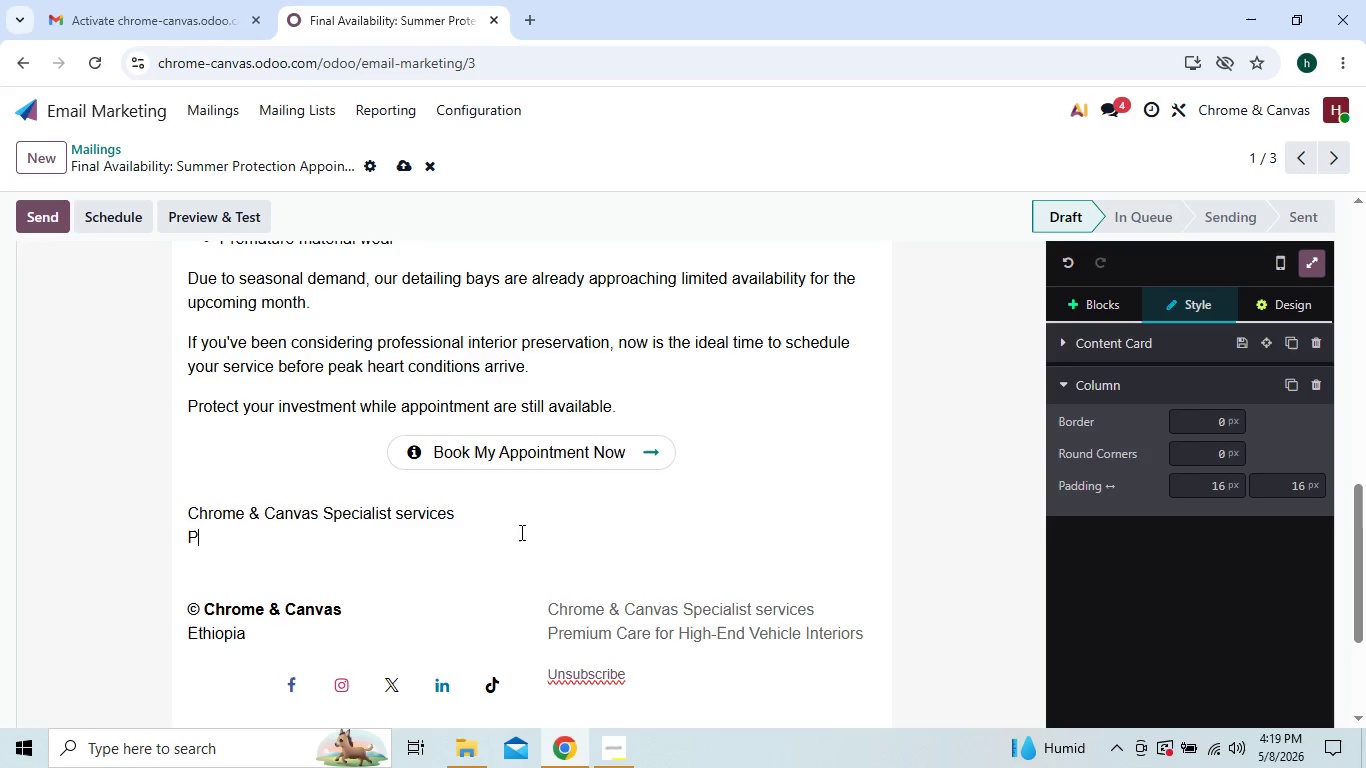 
key(Backspace)
 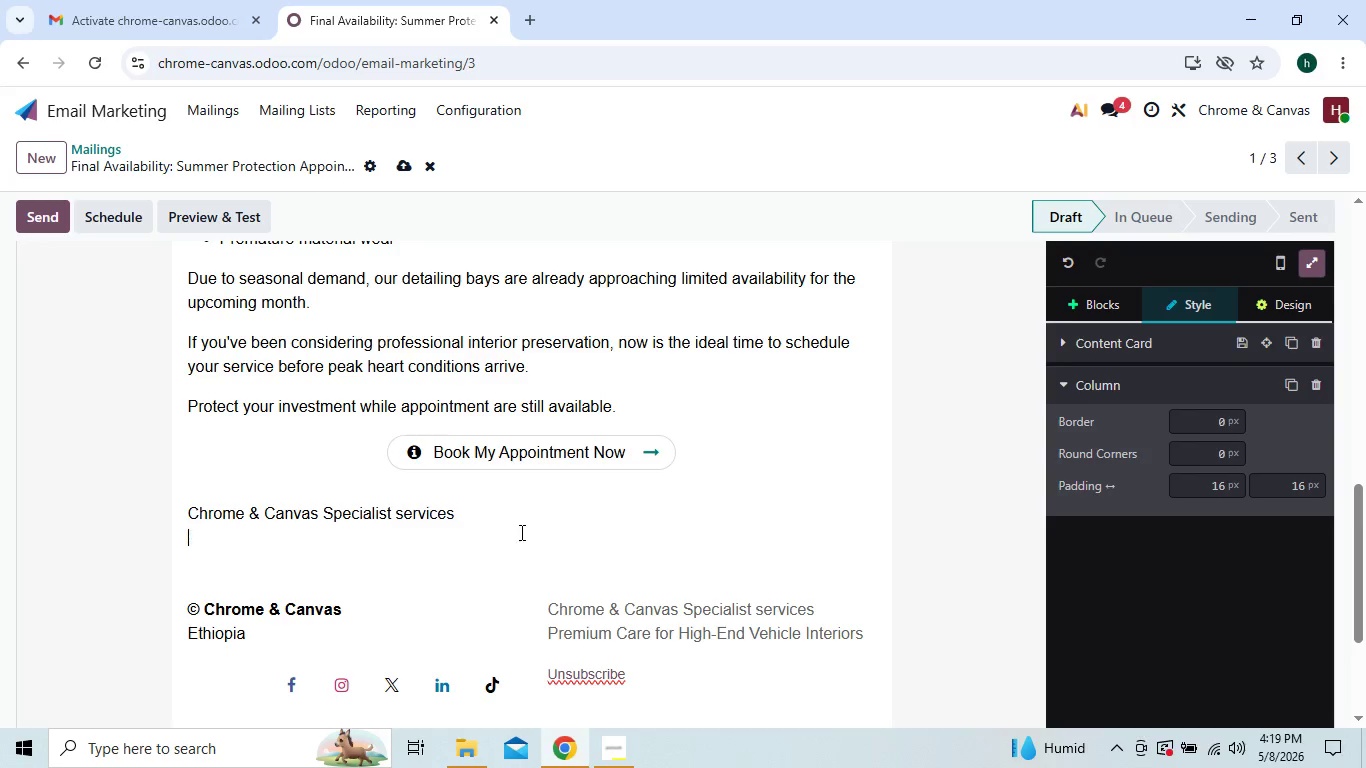 
key(Backspace)
 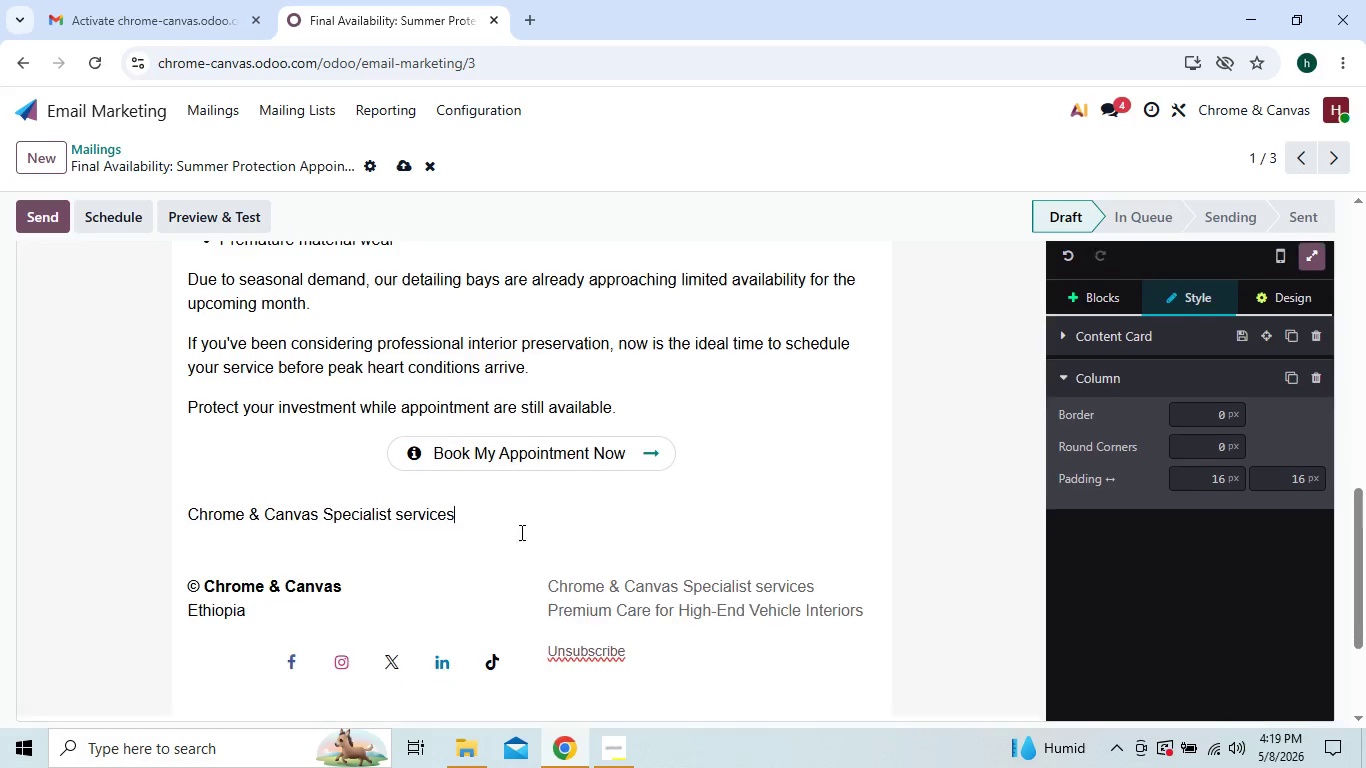 
key(Backspace)
 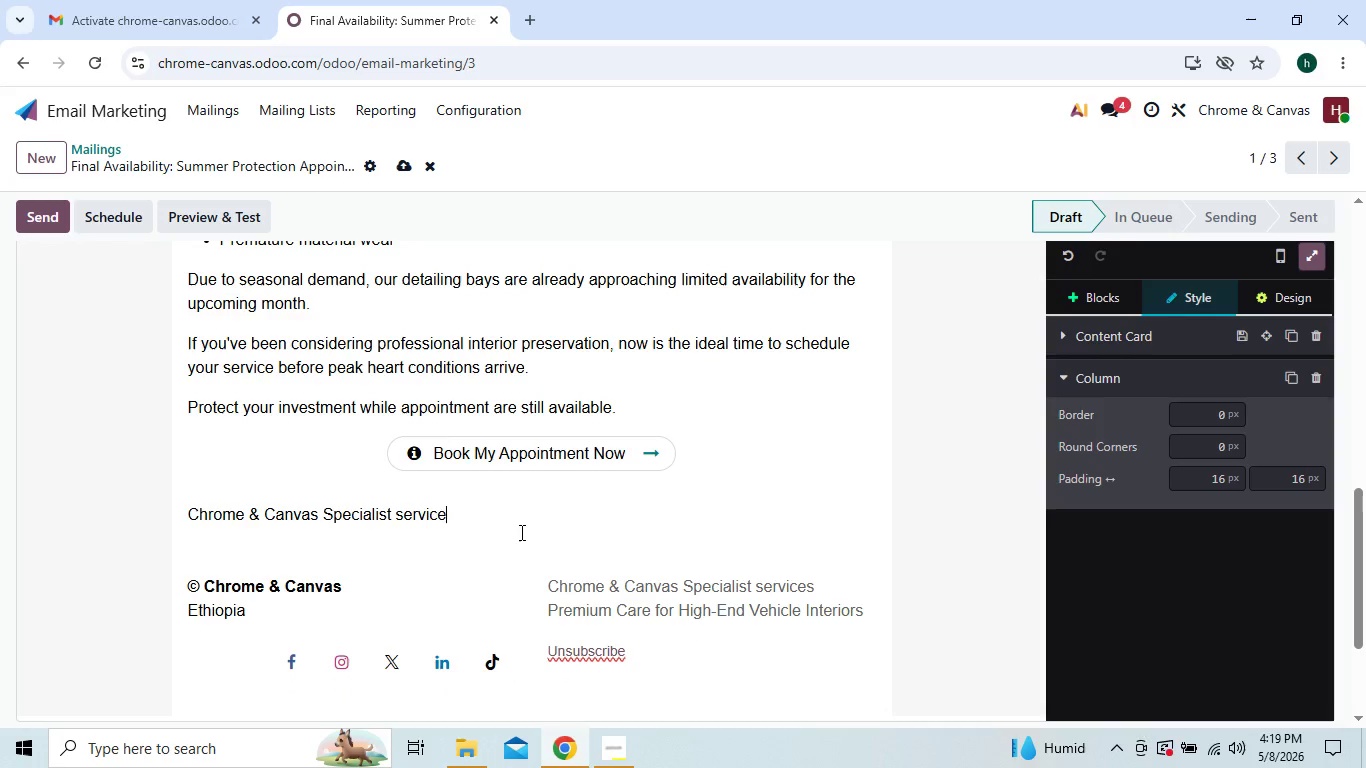 
key(Backspace)
 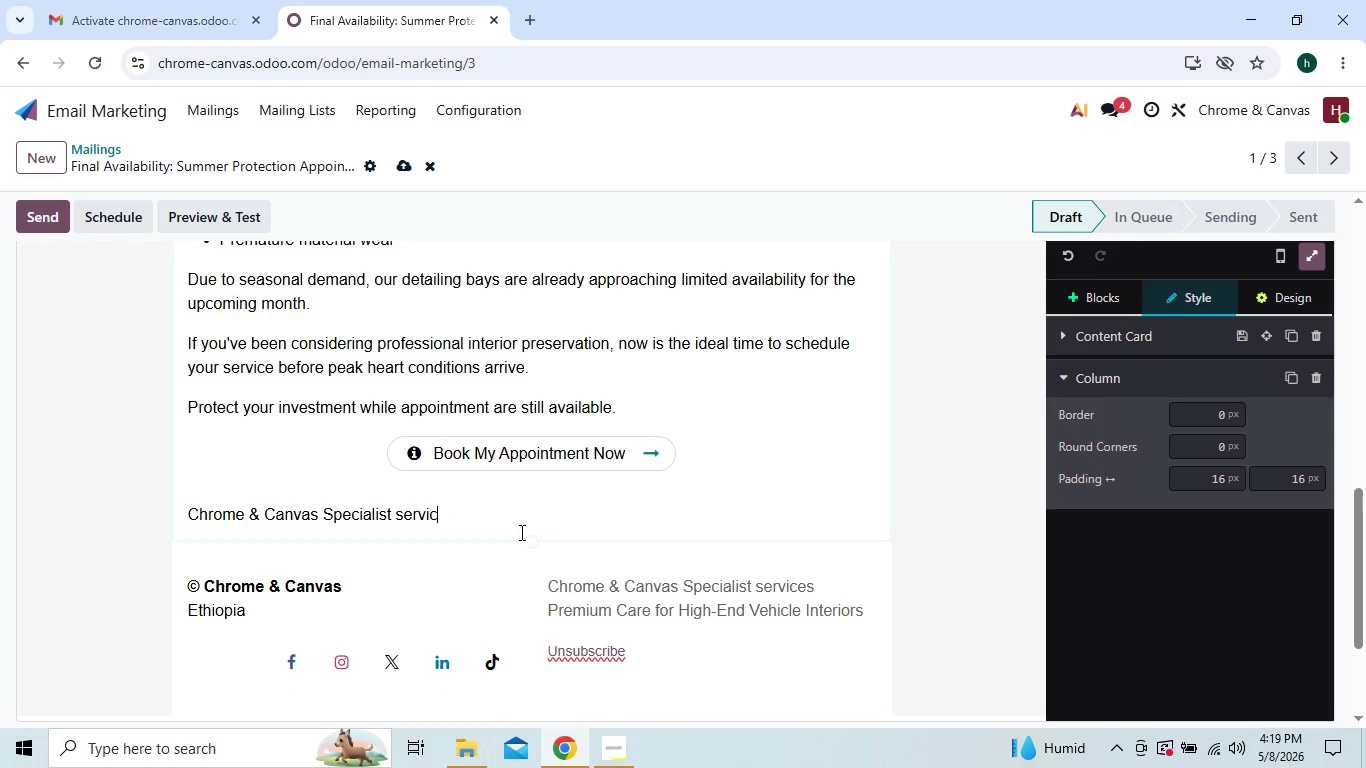 
key(Backspace)
 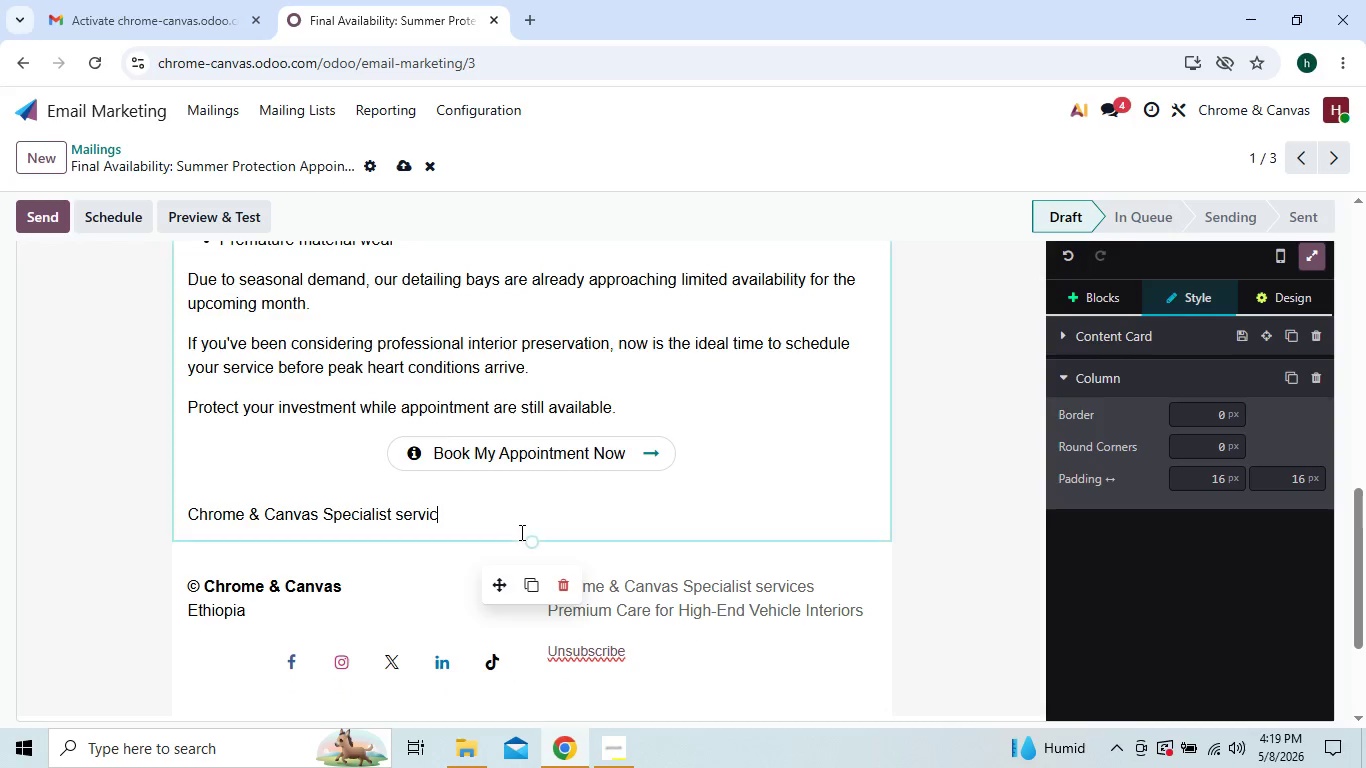 
key(Backspace)
 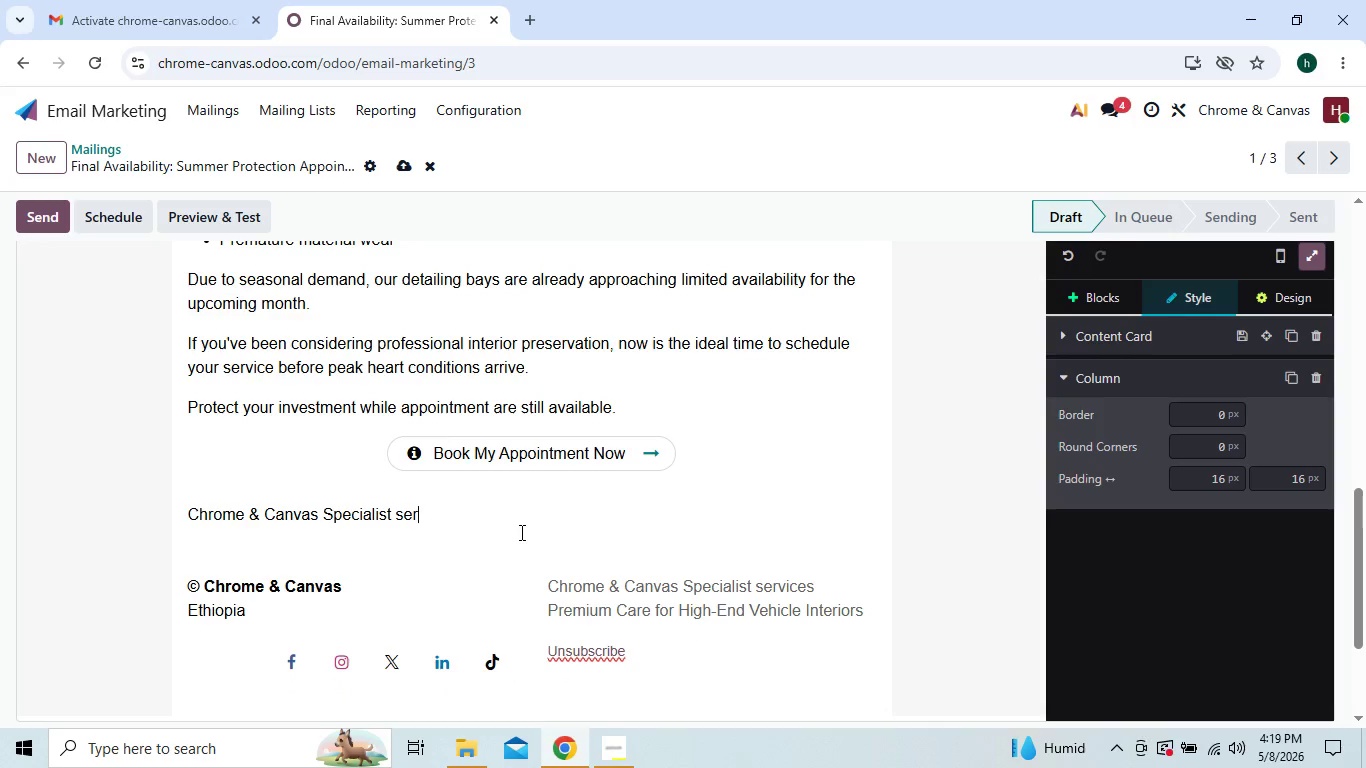 
key(Backspace)
 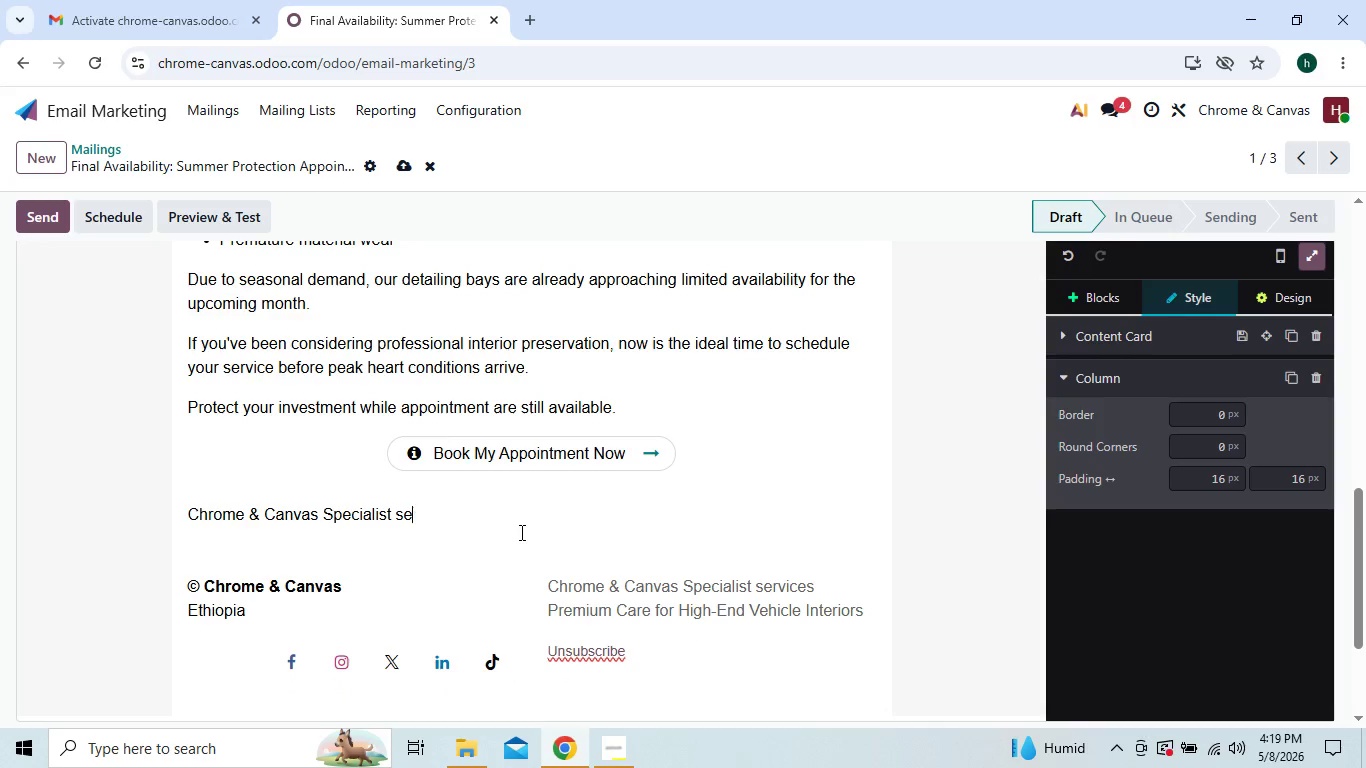 
key(Backspace)
 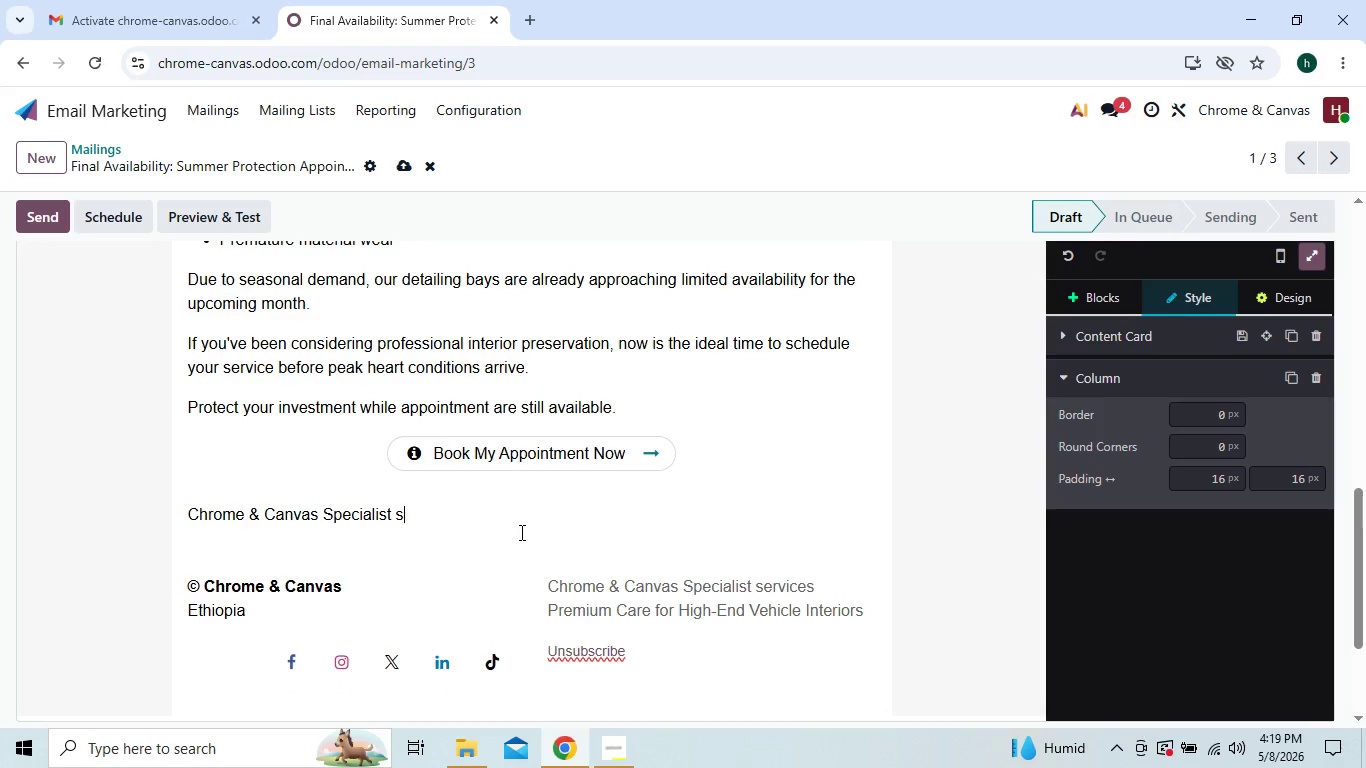 
key(Backspace)
 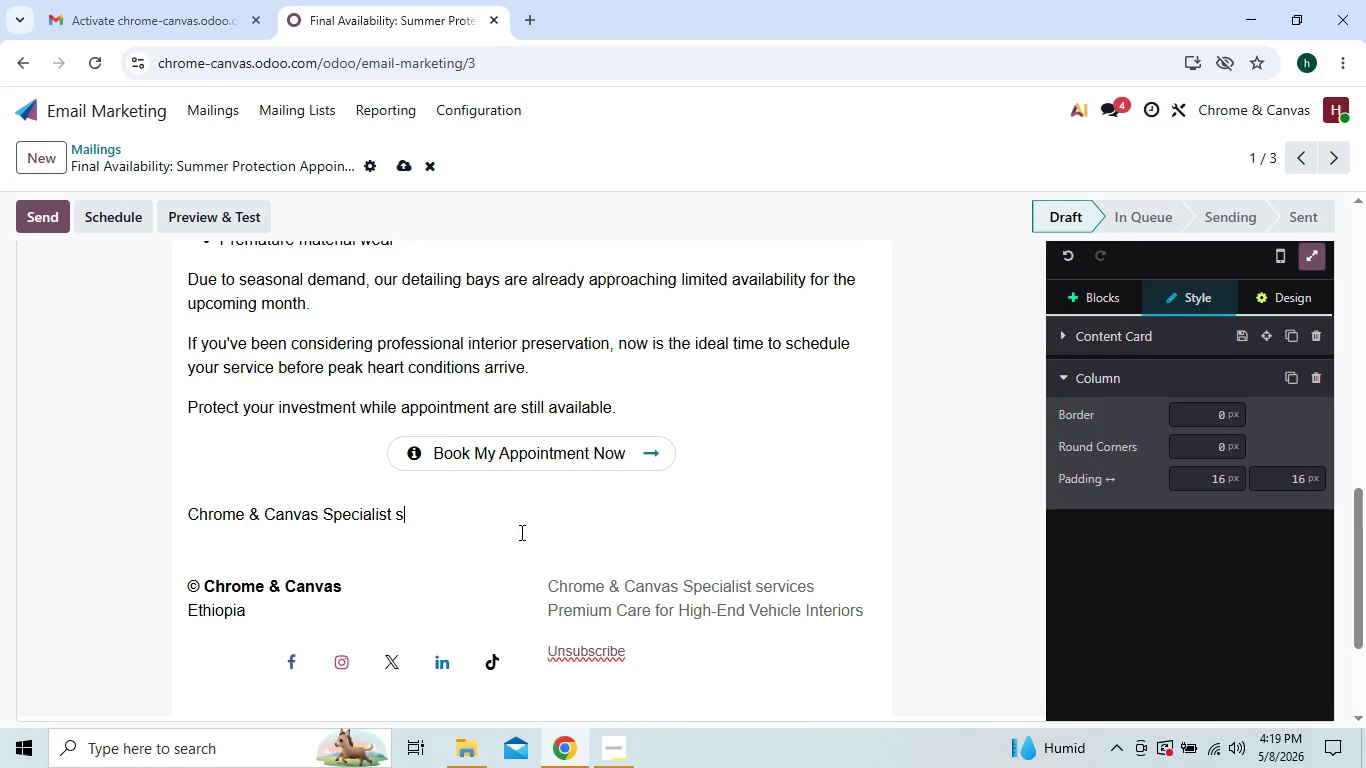 
key(Backspace)
 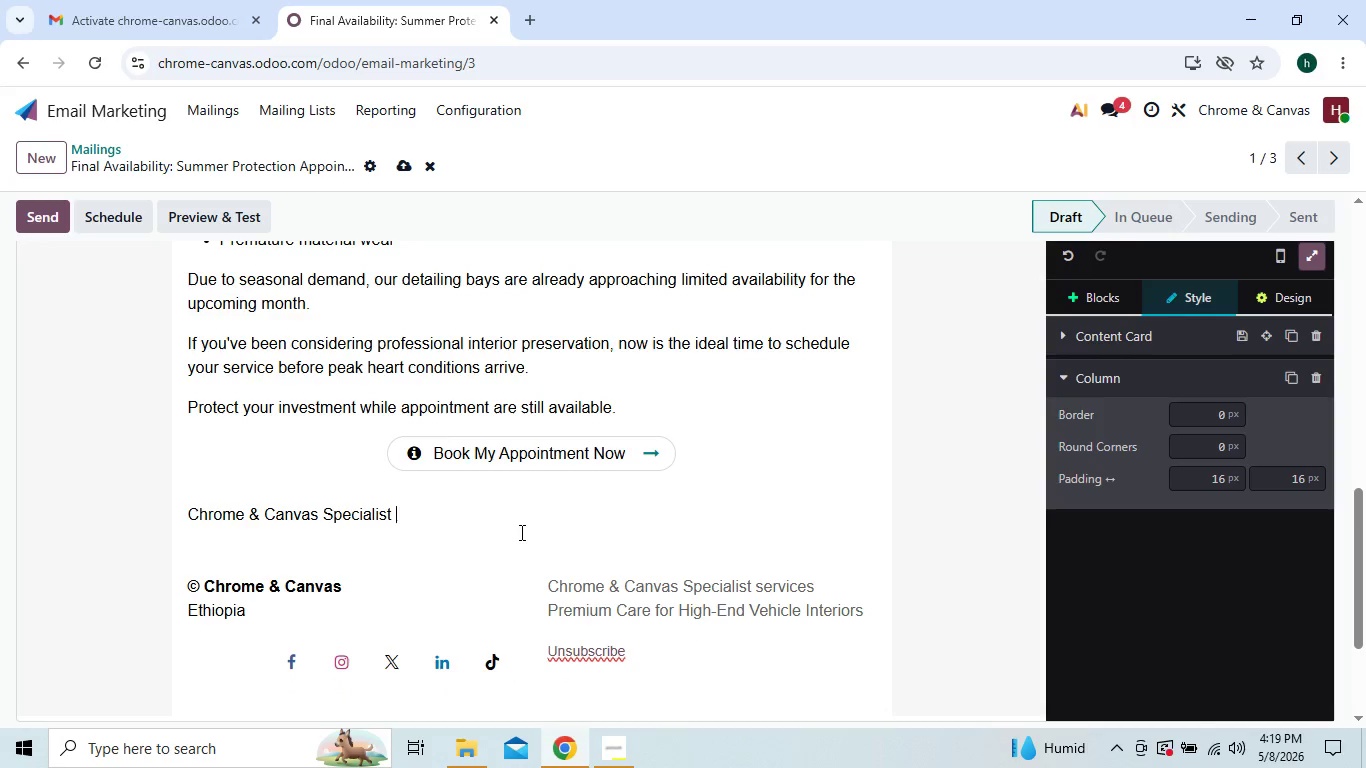 
key(Backspace)
 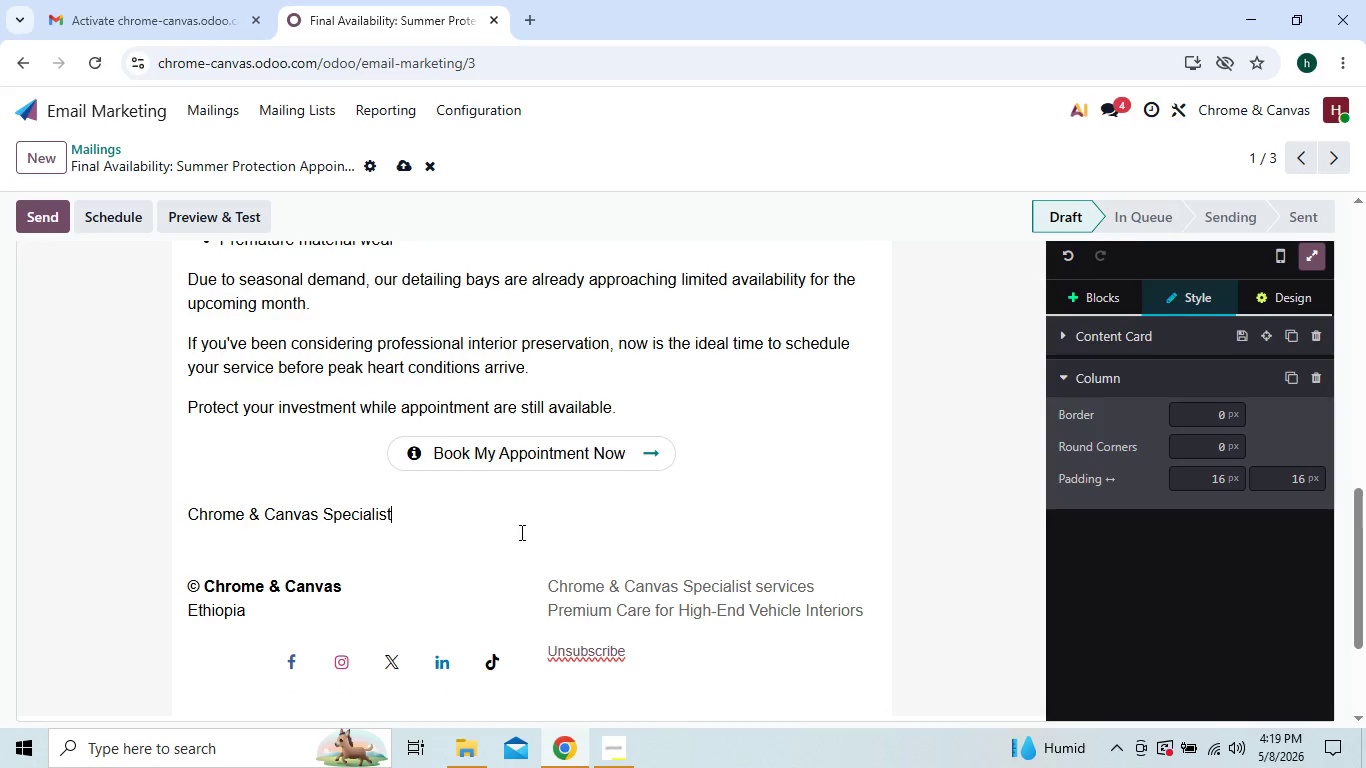 
key(Backspace)
 